 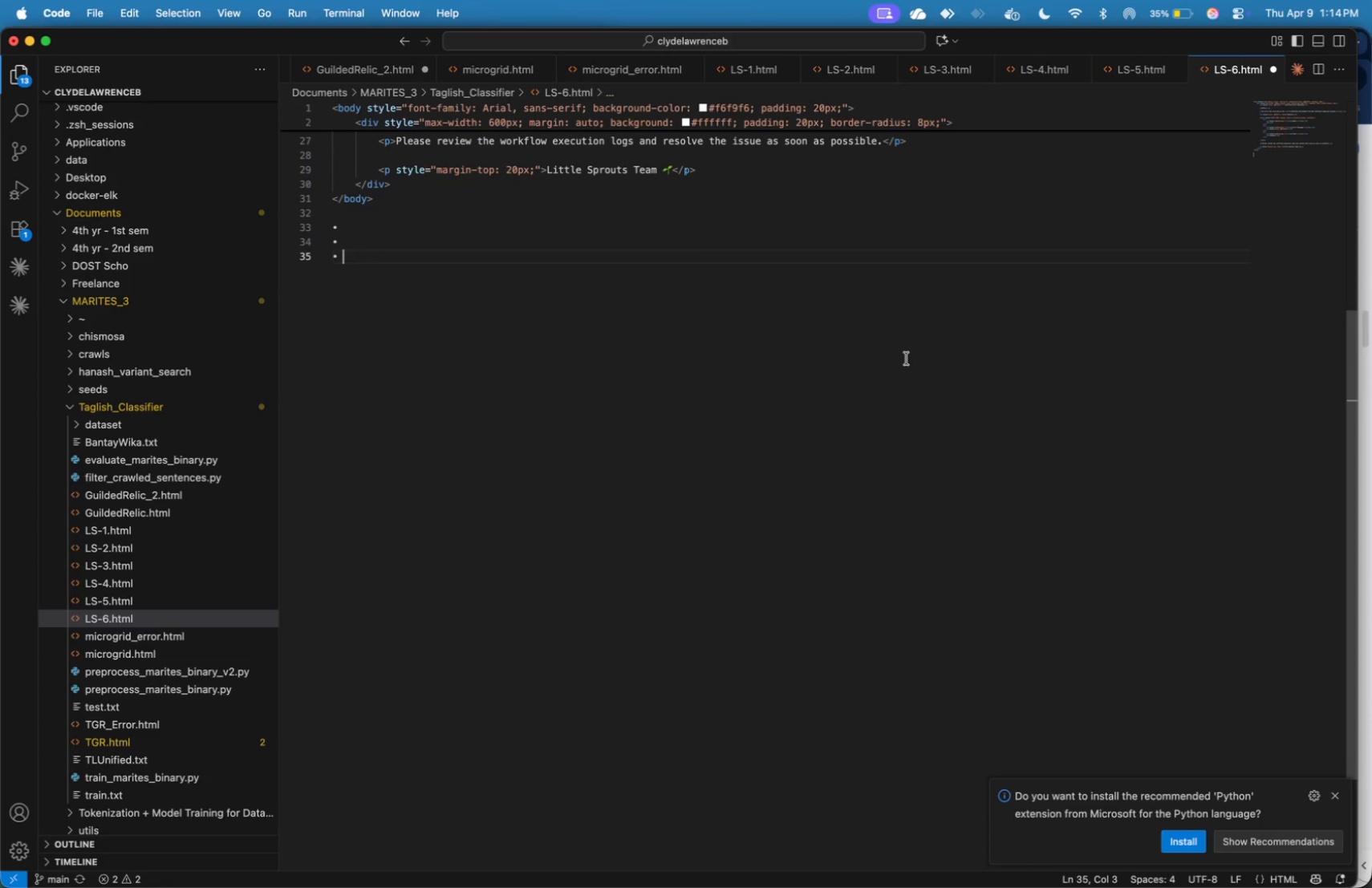 
left_click([873, 367])
 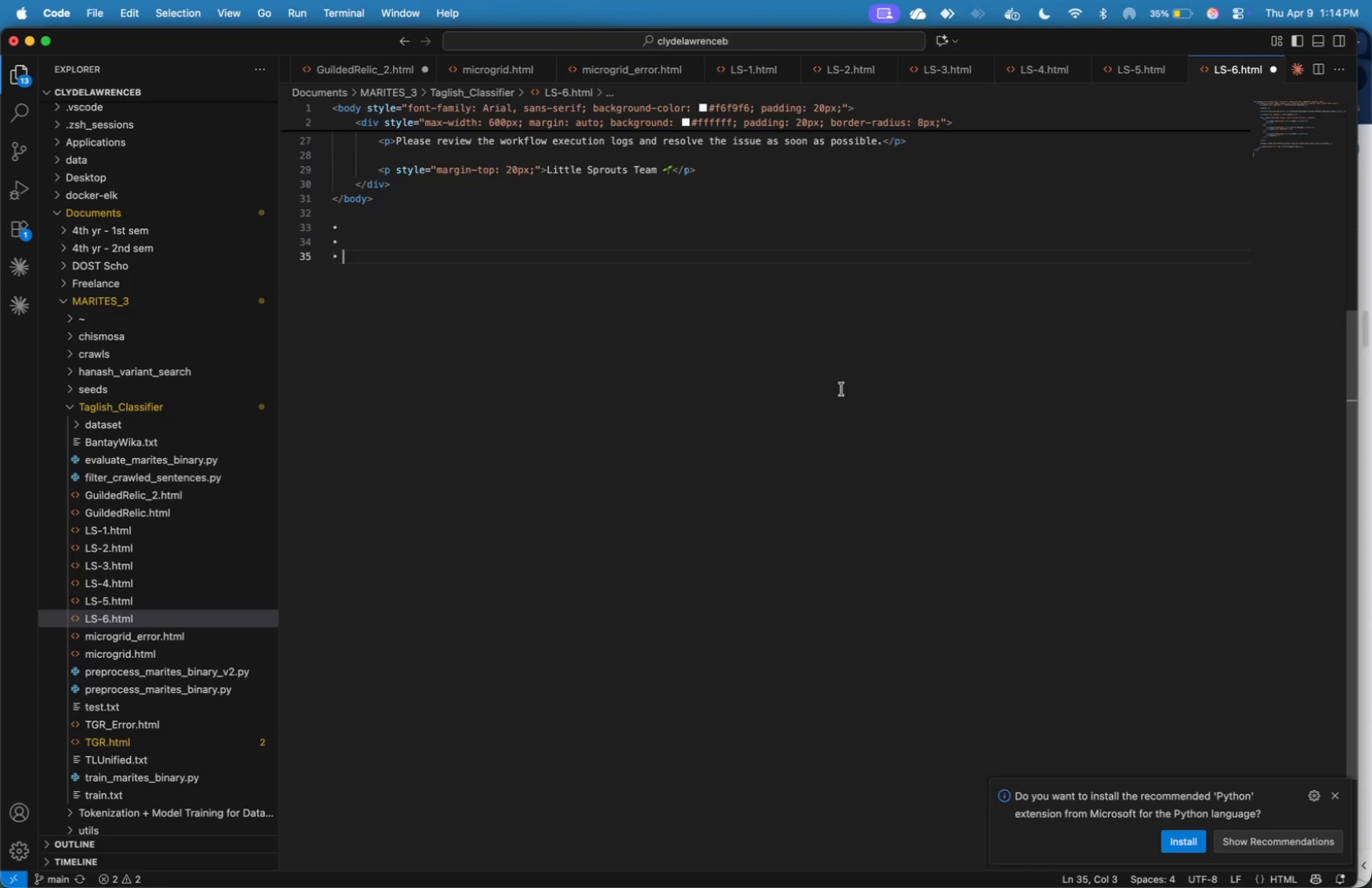 
left_click([842, 389])
 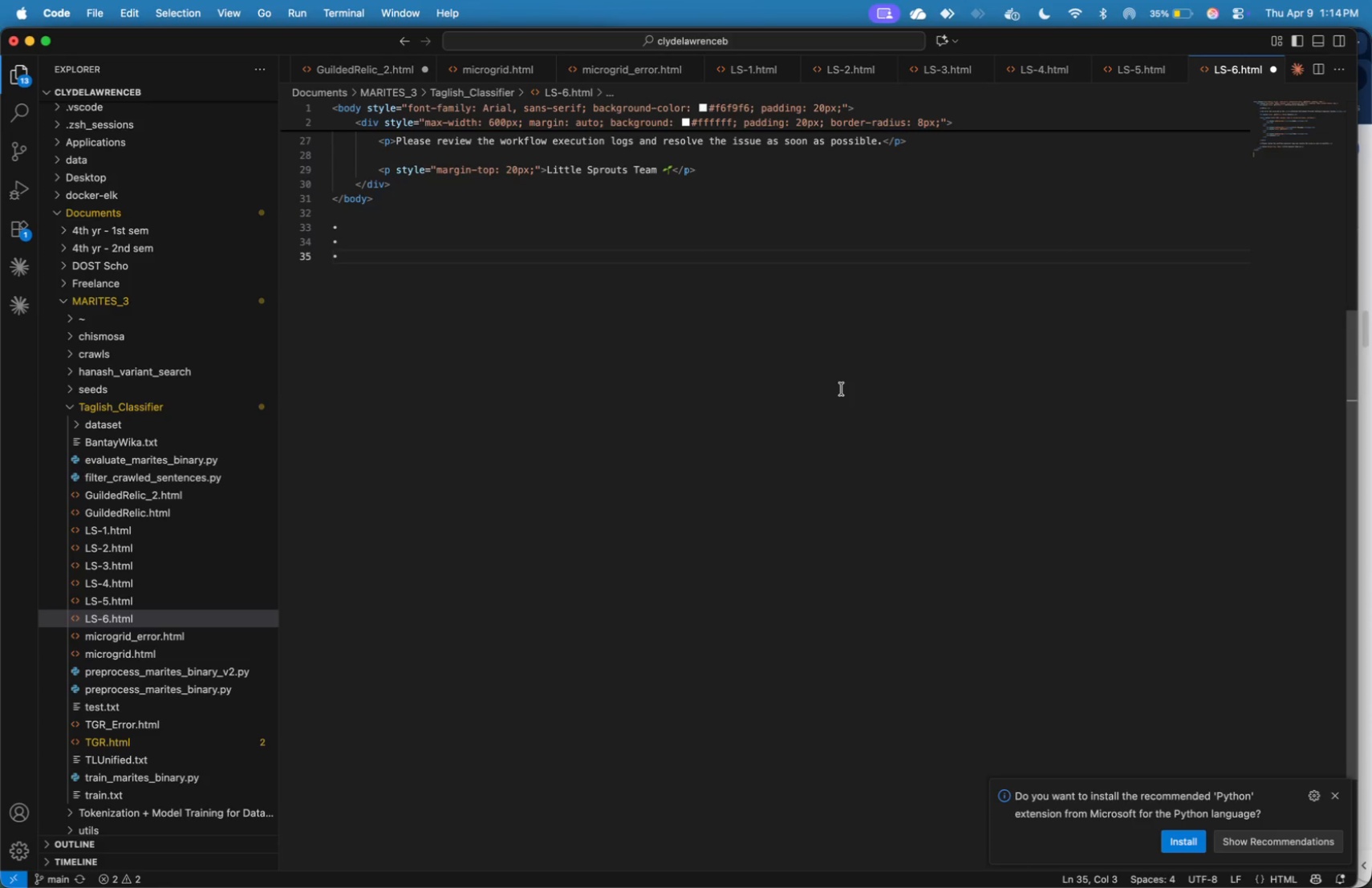 
key(Meta+Tab)
 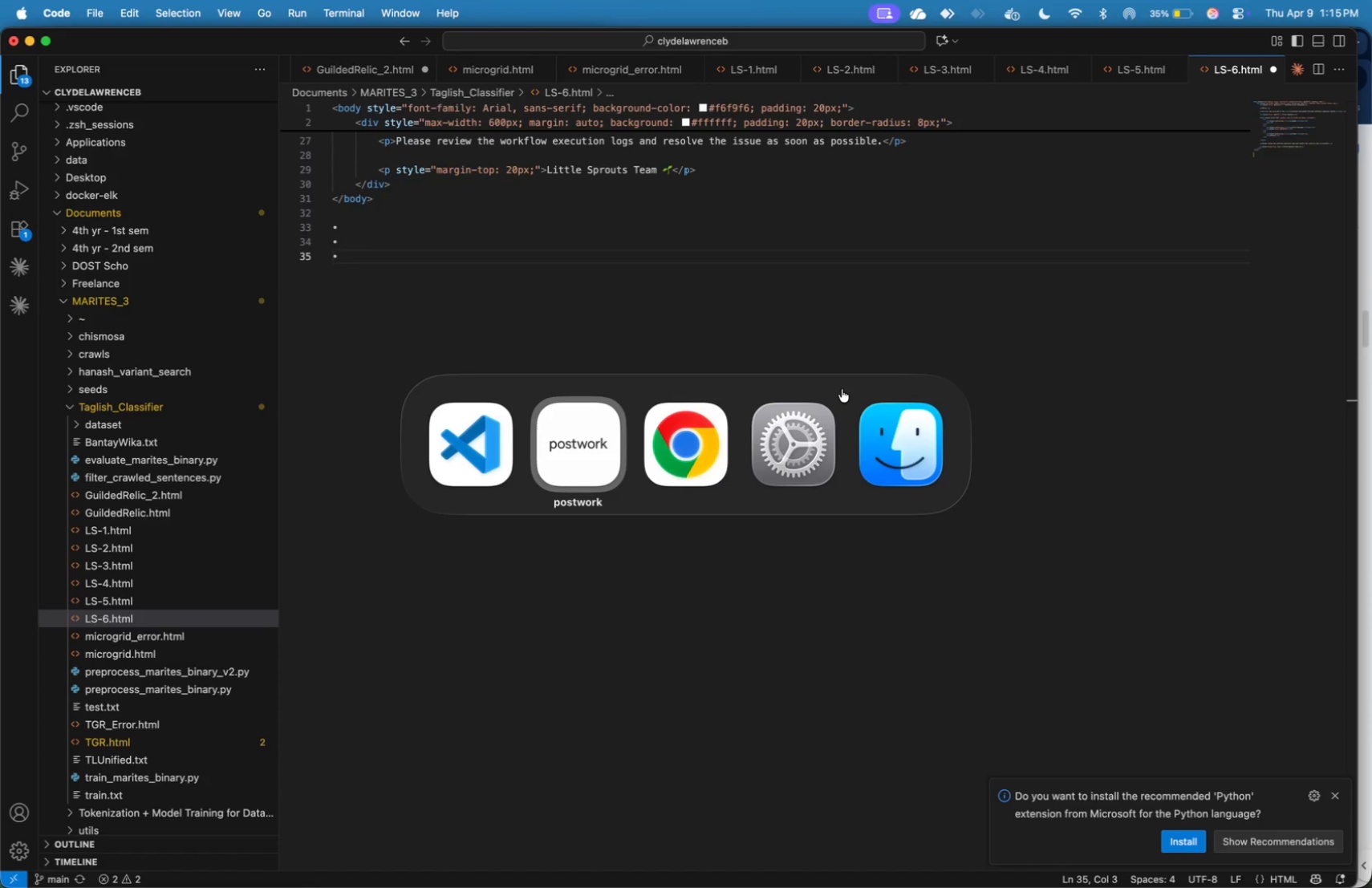 
key(Meta+Tab)
 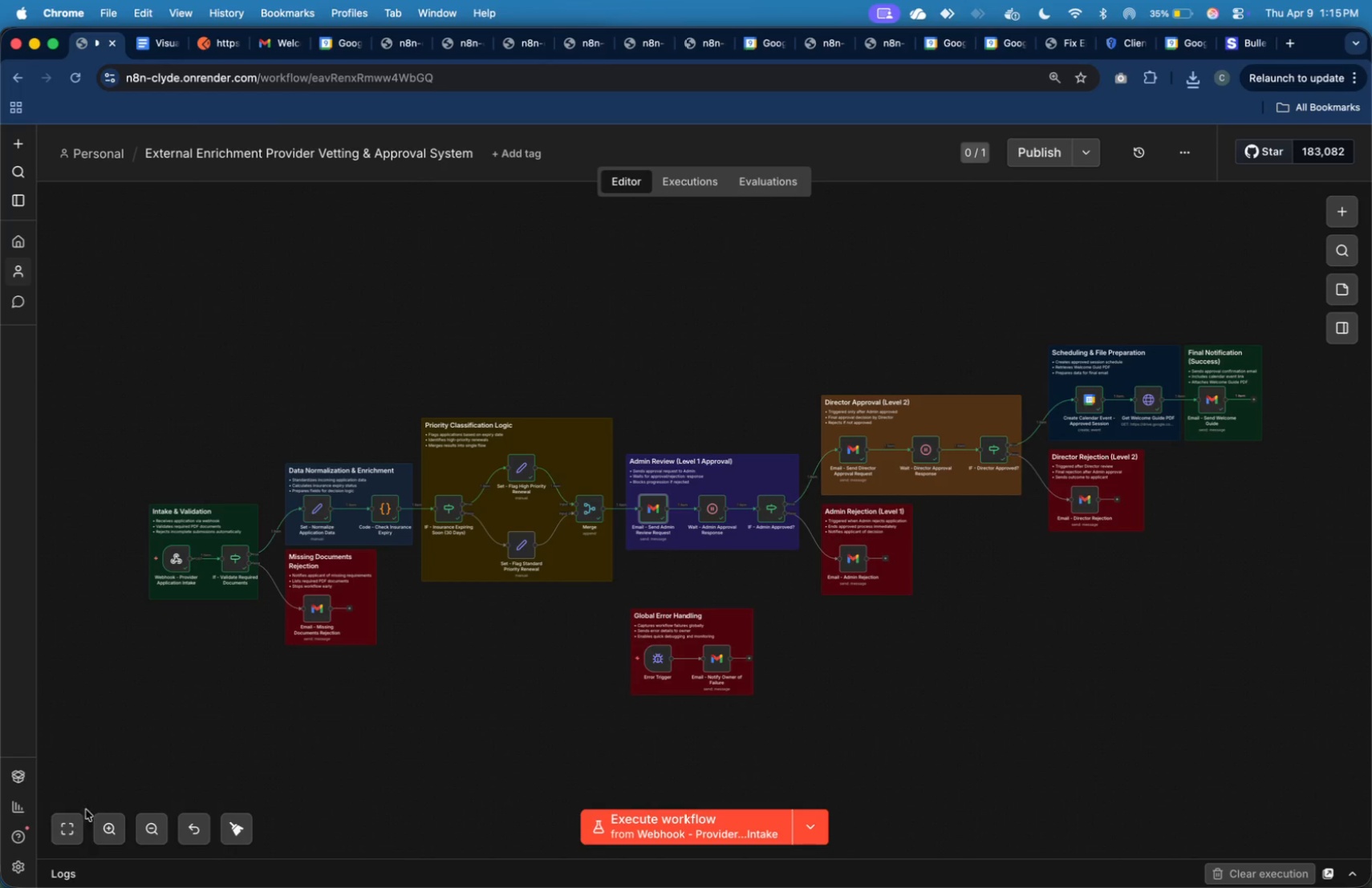 
wait(7.41)
 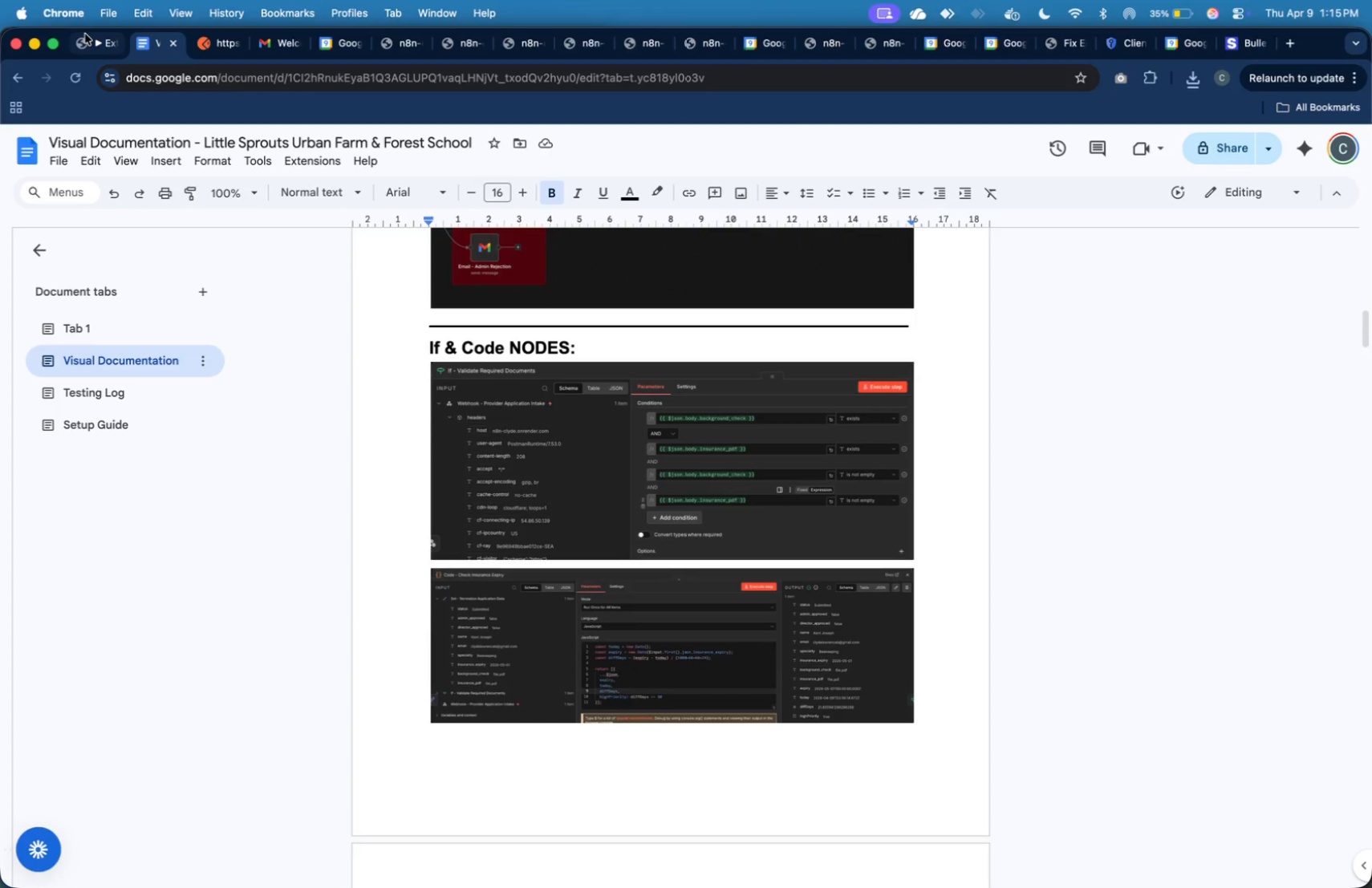 
left_click([645, 821])
 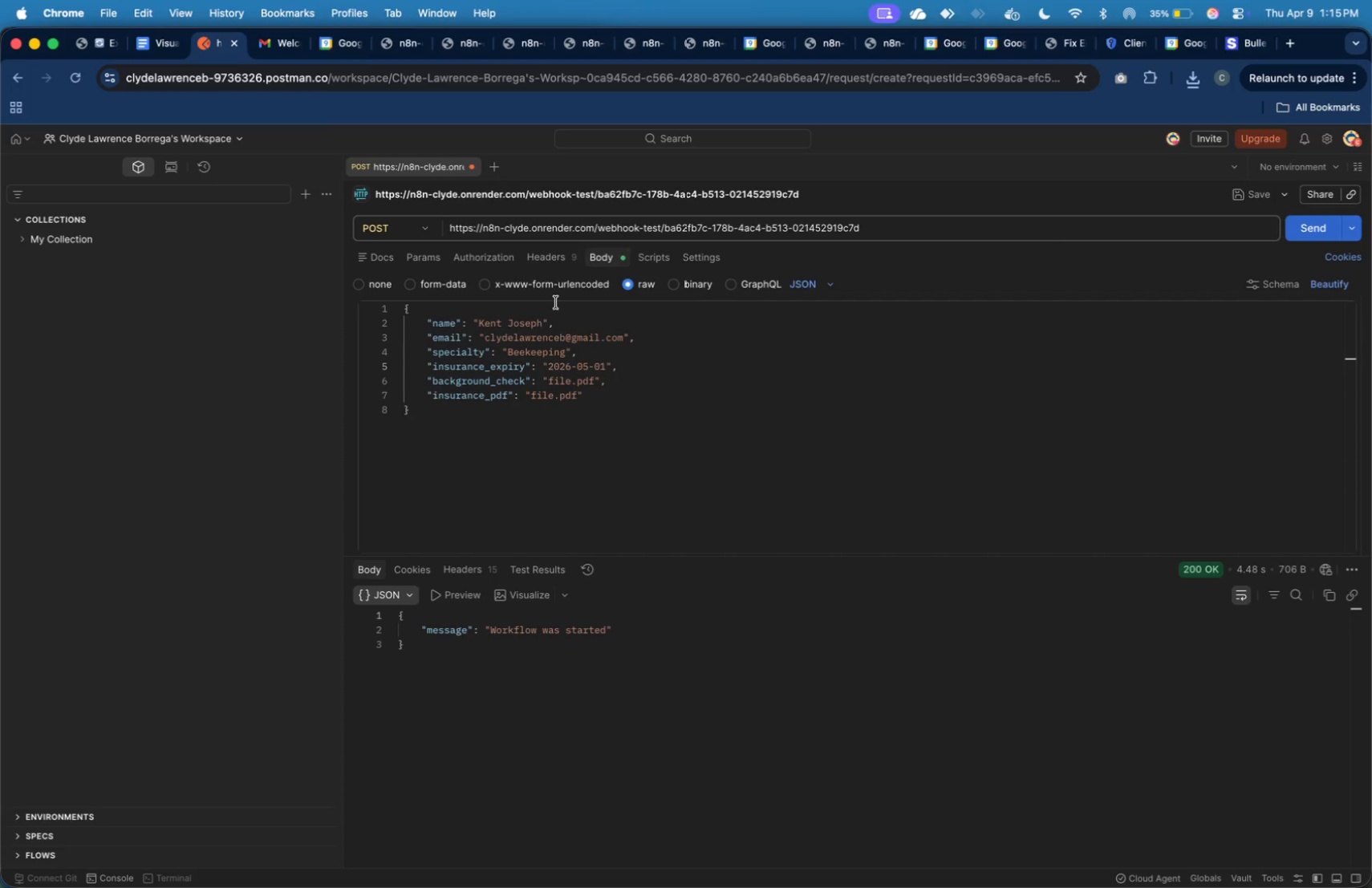 
left_click([497, 333])
 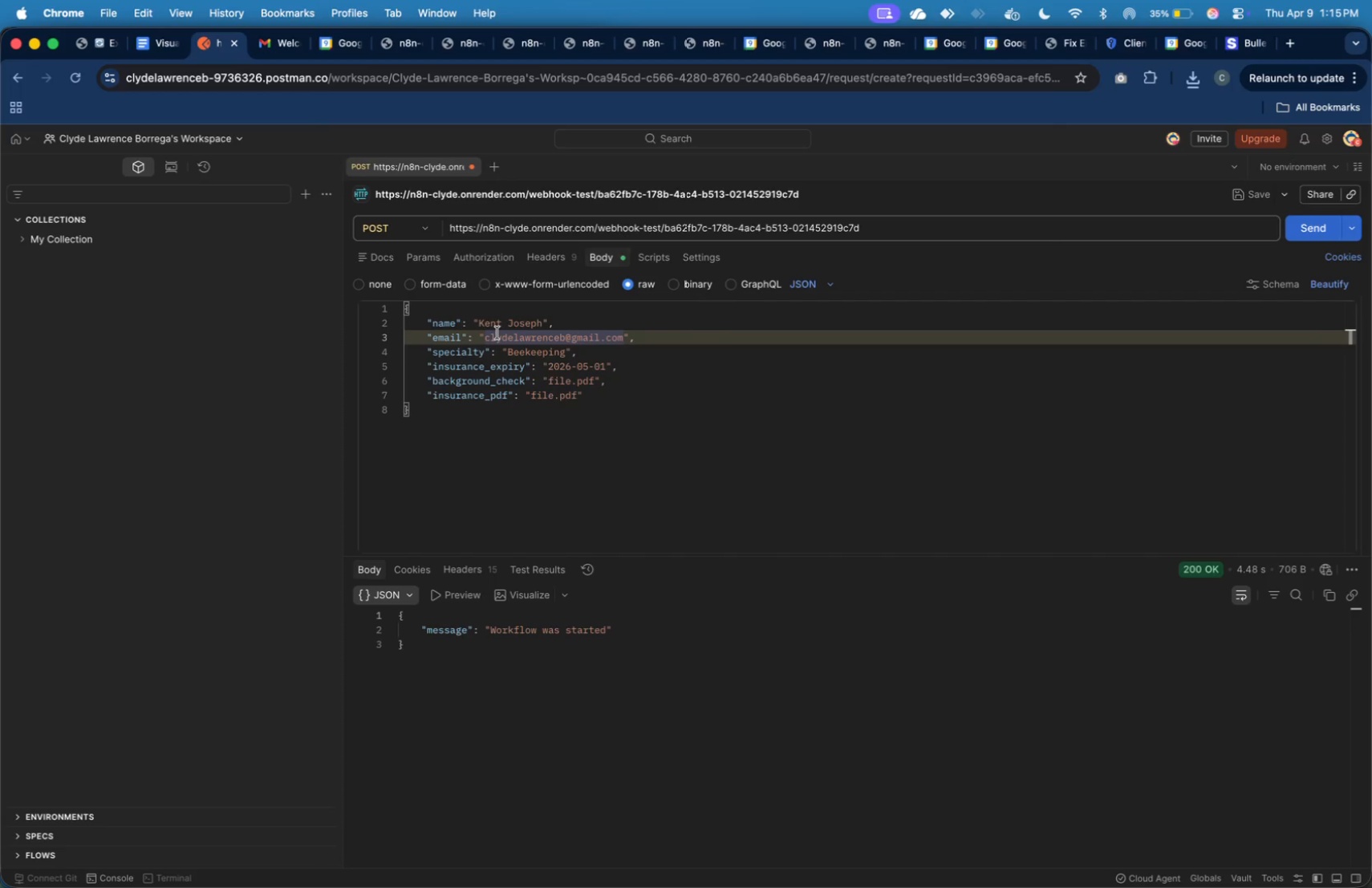 
key(ArrowUp)
 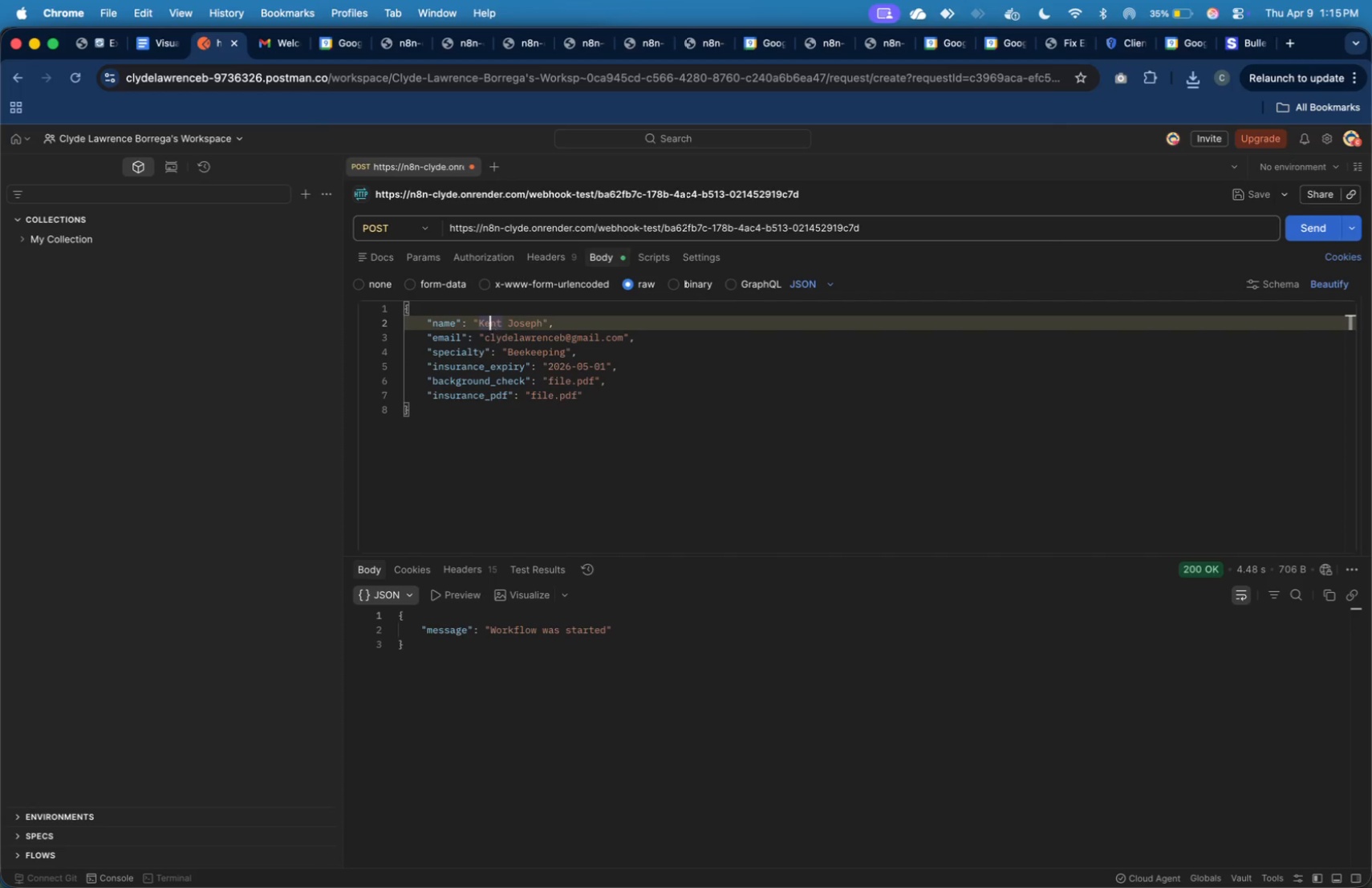 
key(ArrowLeft)
 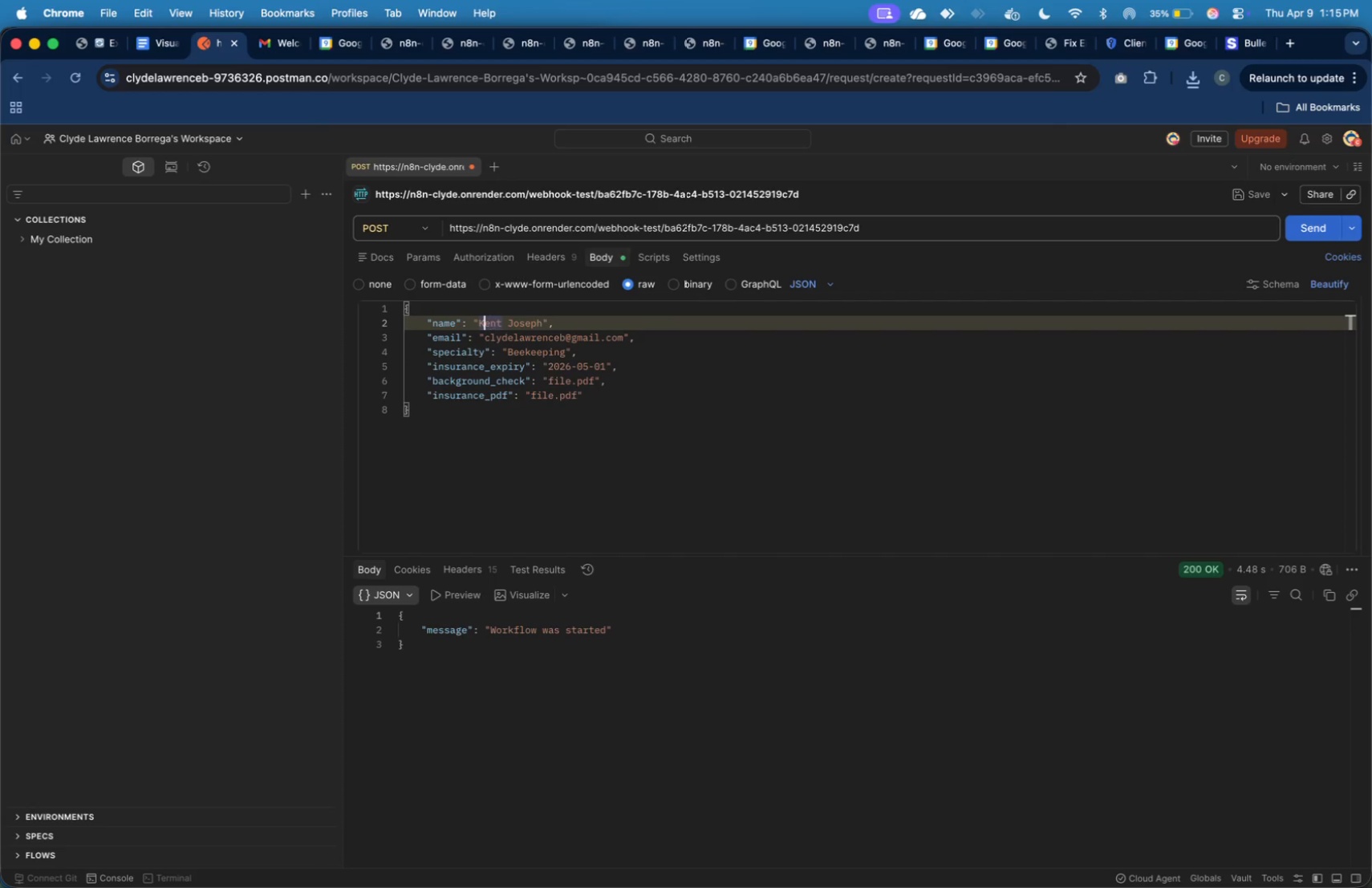 
key(ArrowLeft)
 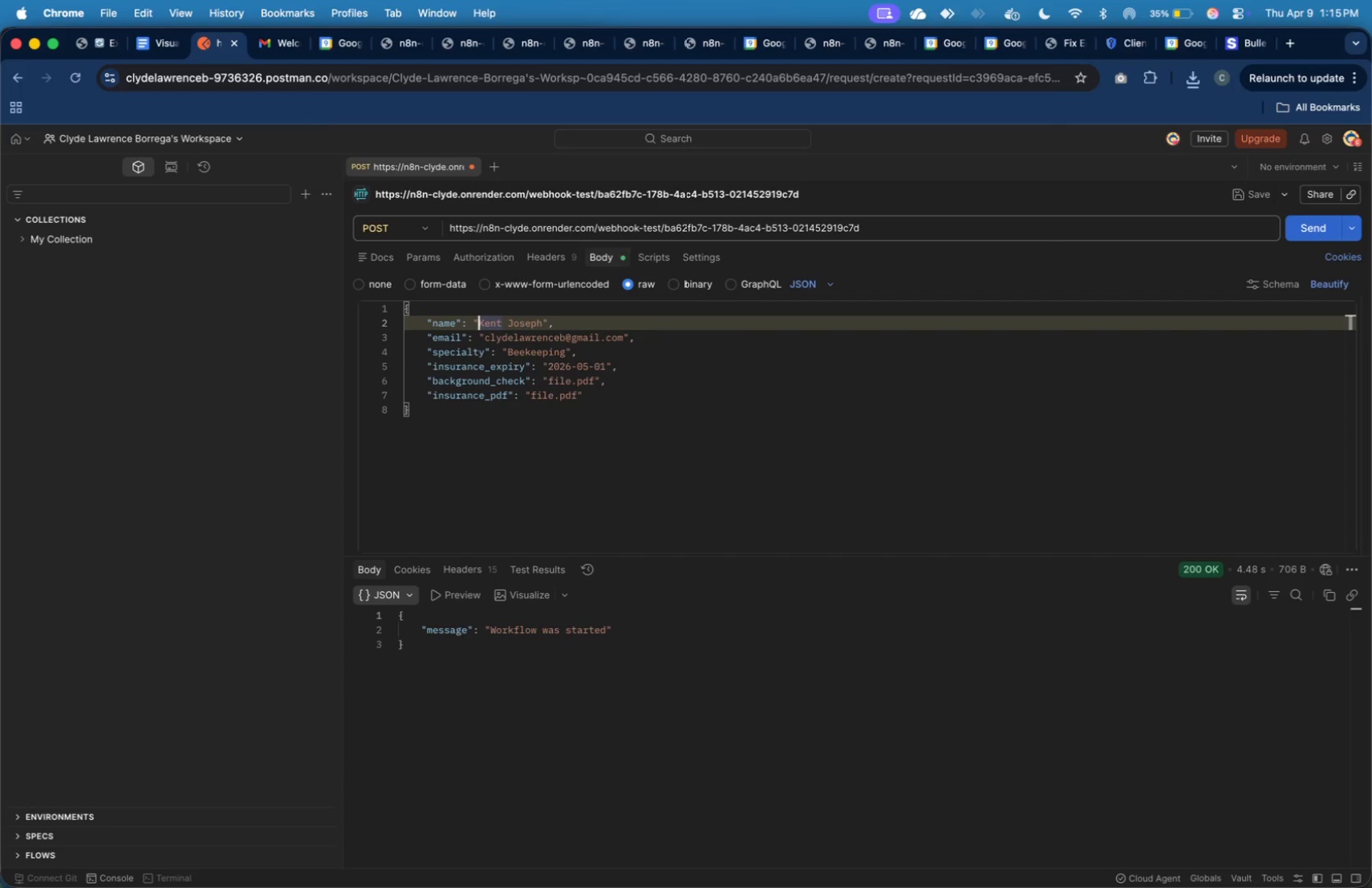 
key(ArrowLeft)
 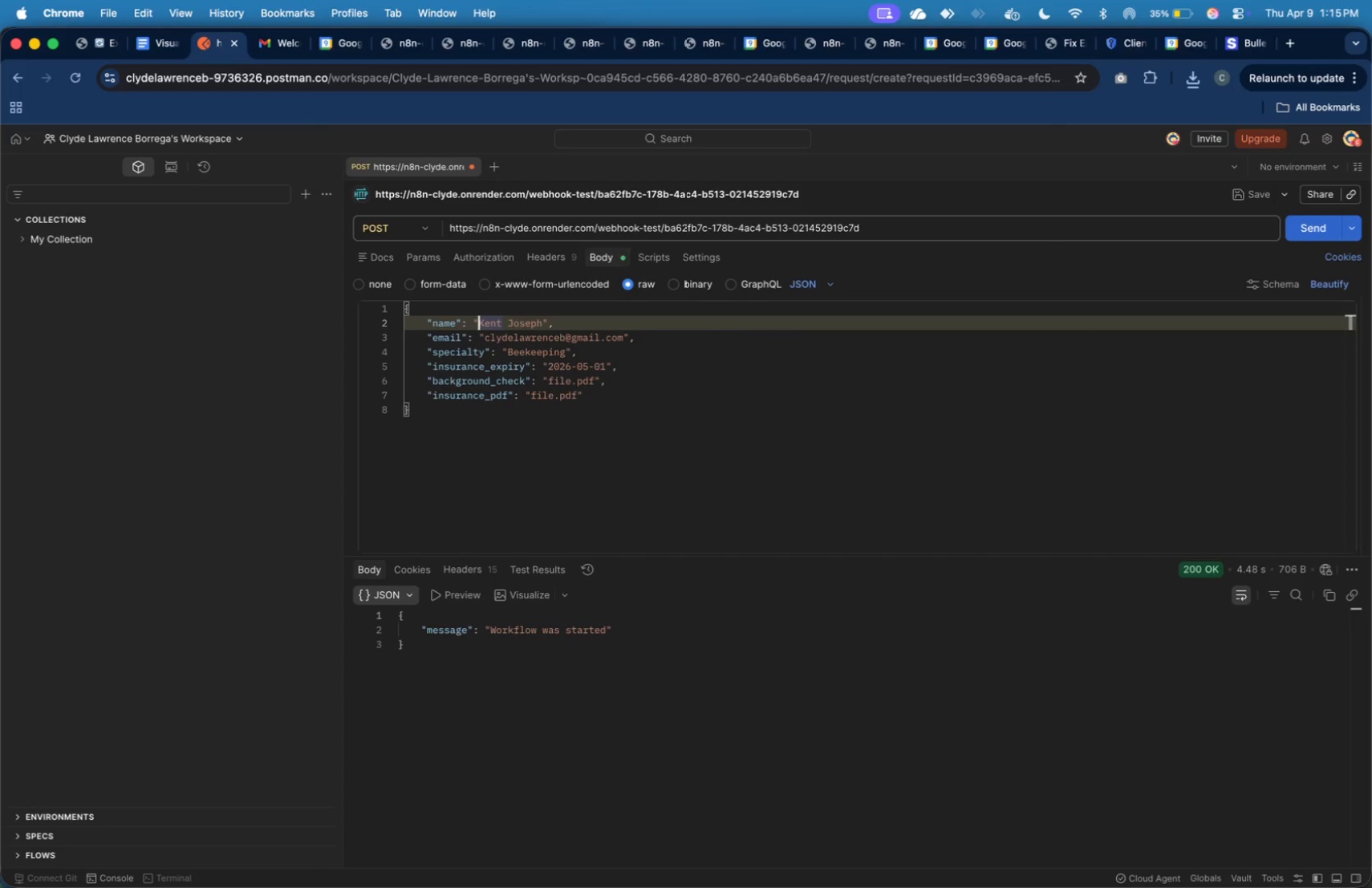 
key(Shift+ArrowRight)
 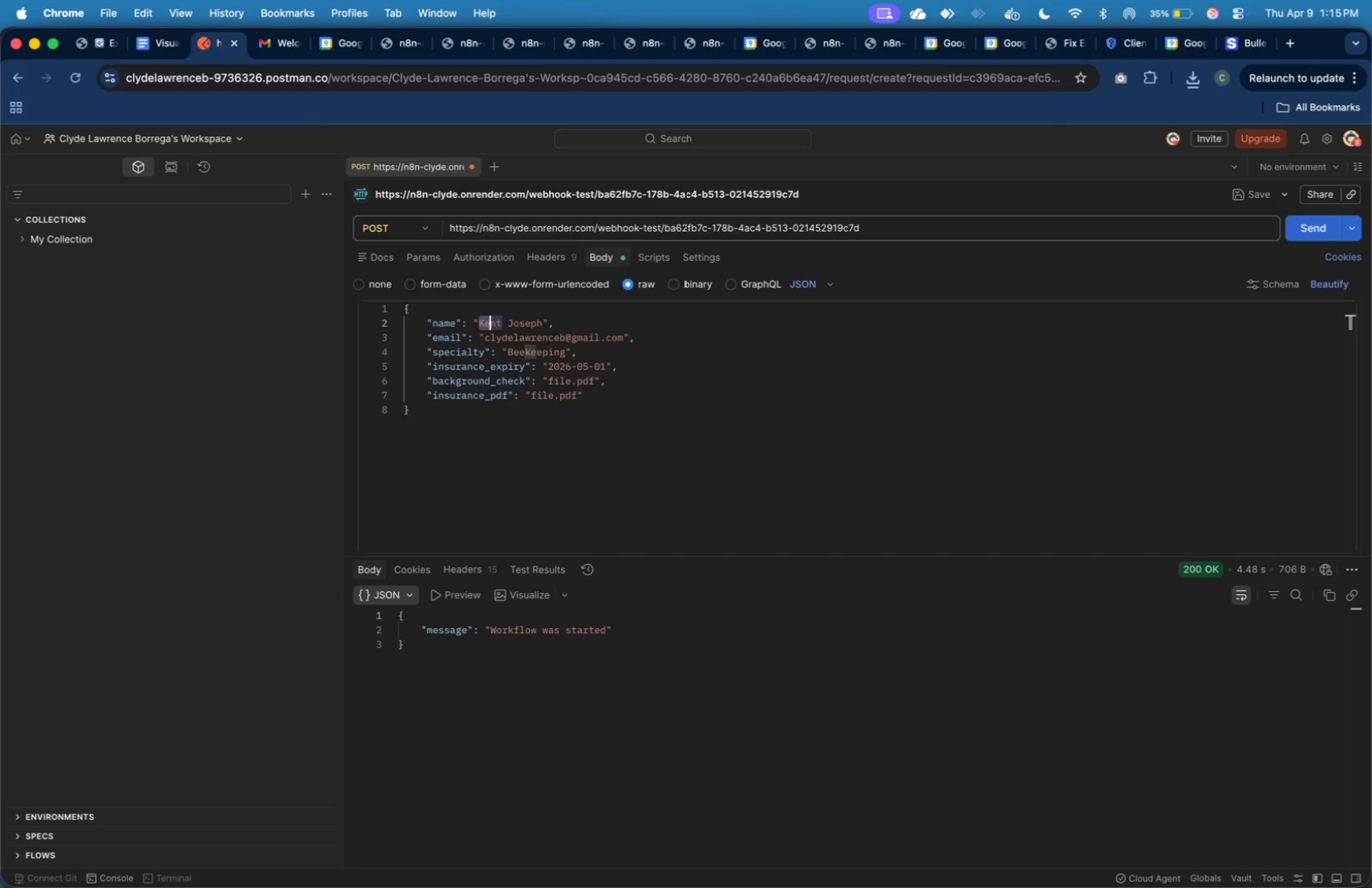 
key(Shift+ArrowRight)
 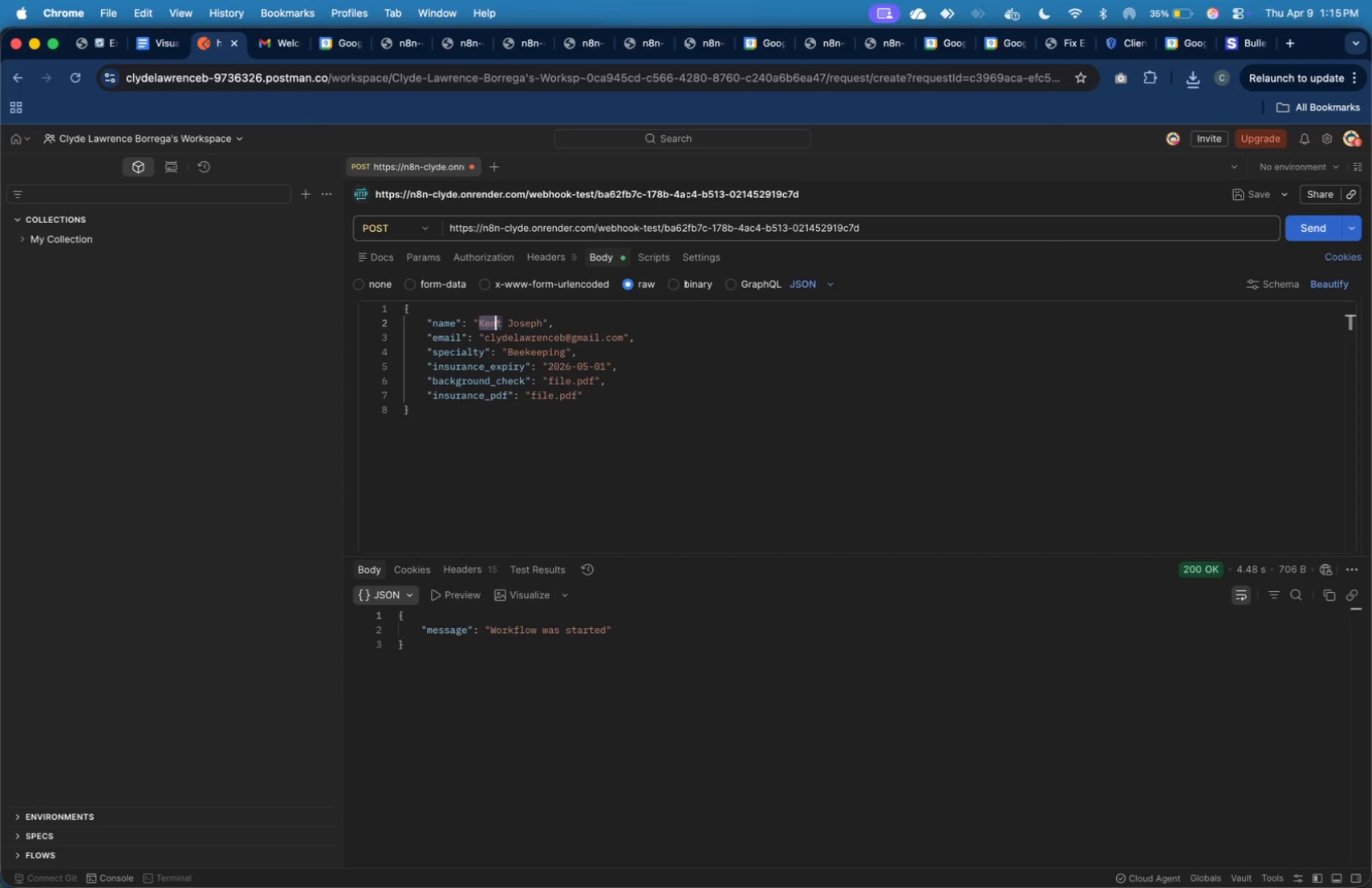 
key(Shift+ArrowRight)
 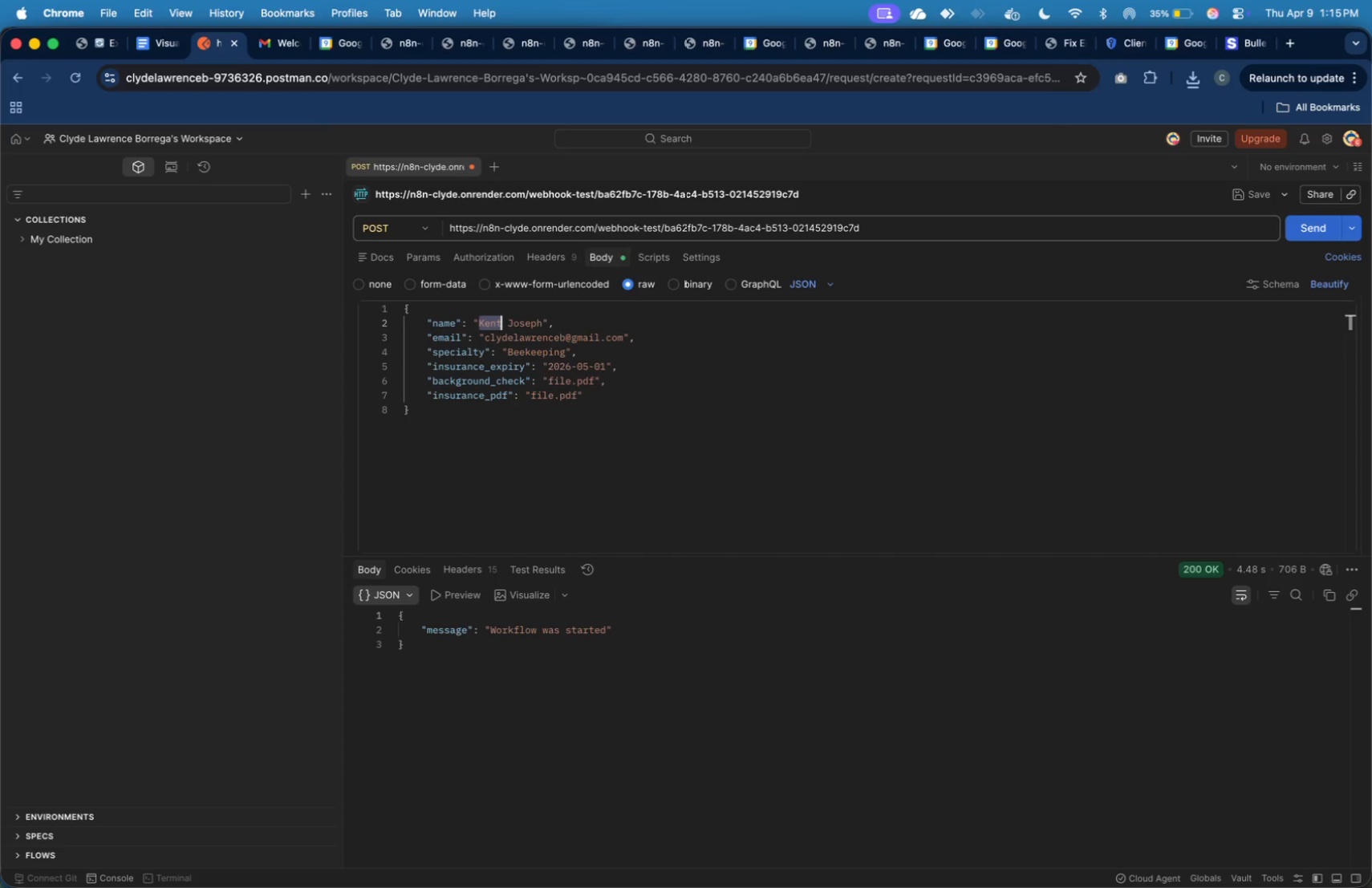 
key(Shift+ArrowRight)
 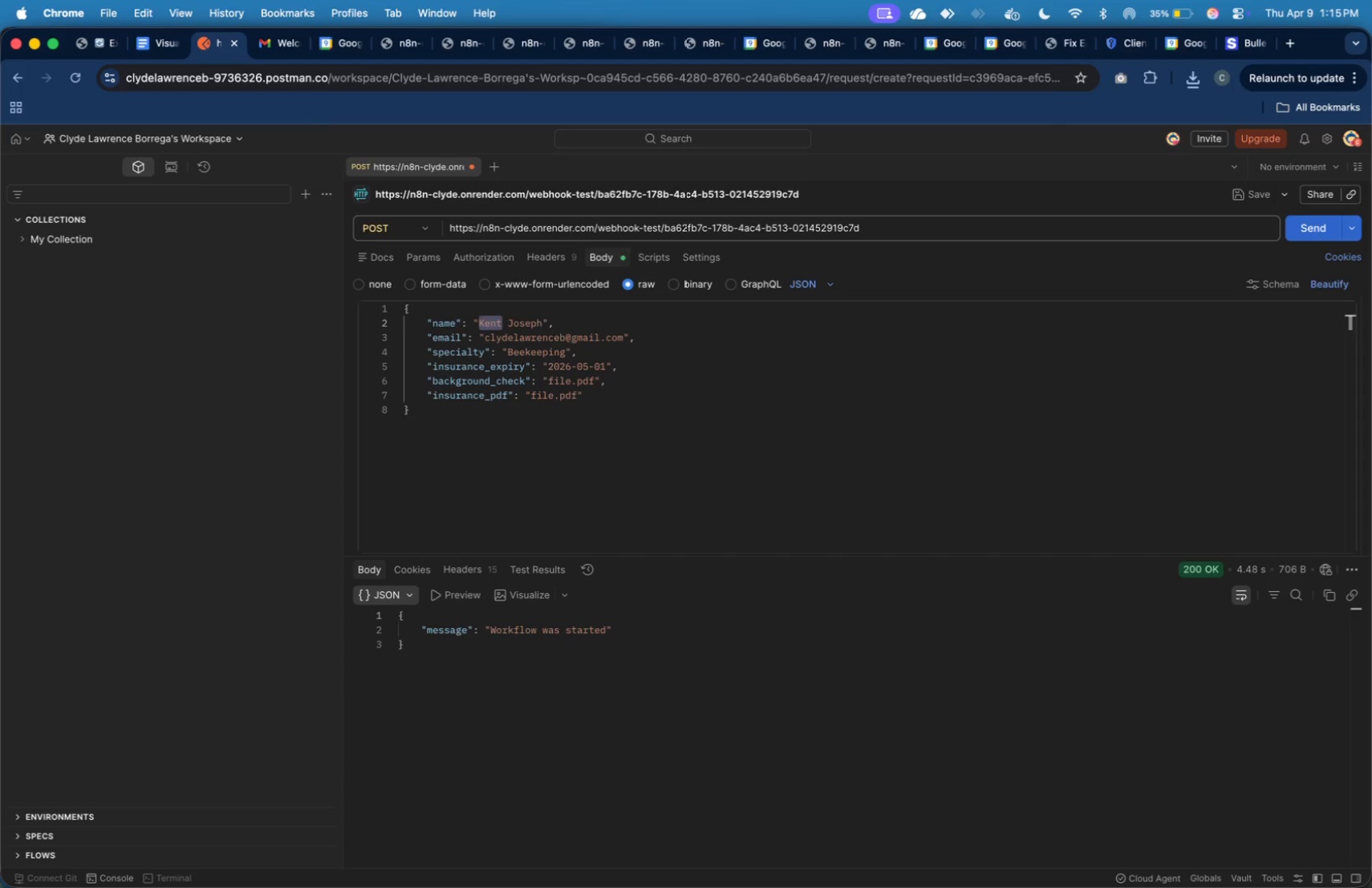 
type(Nicole)
 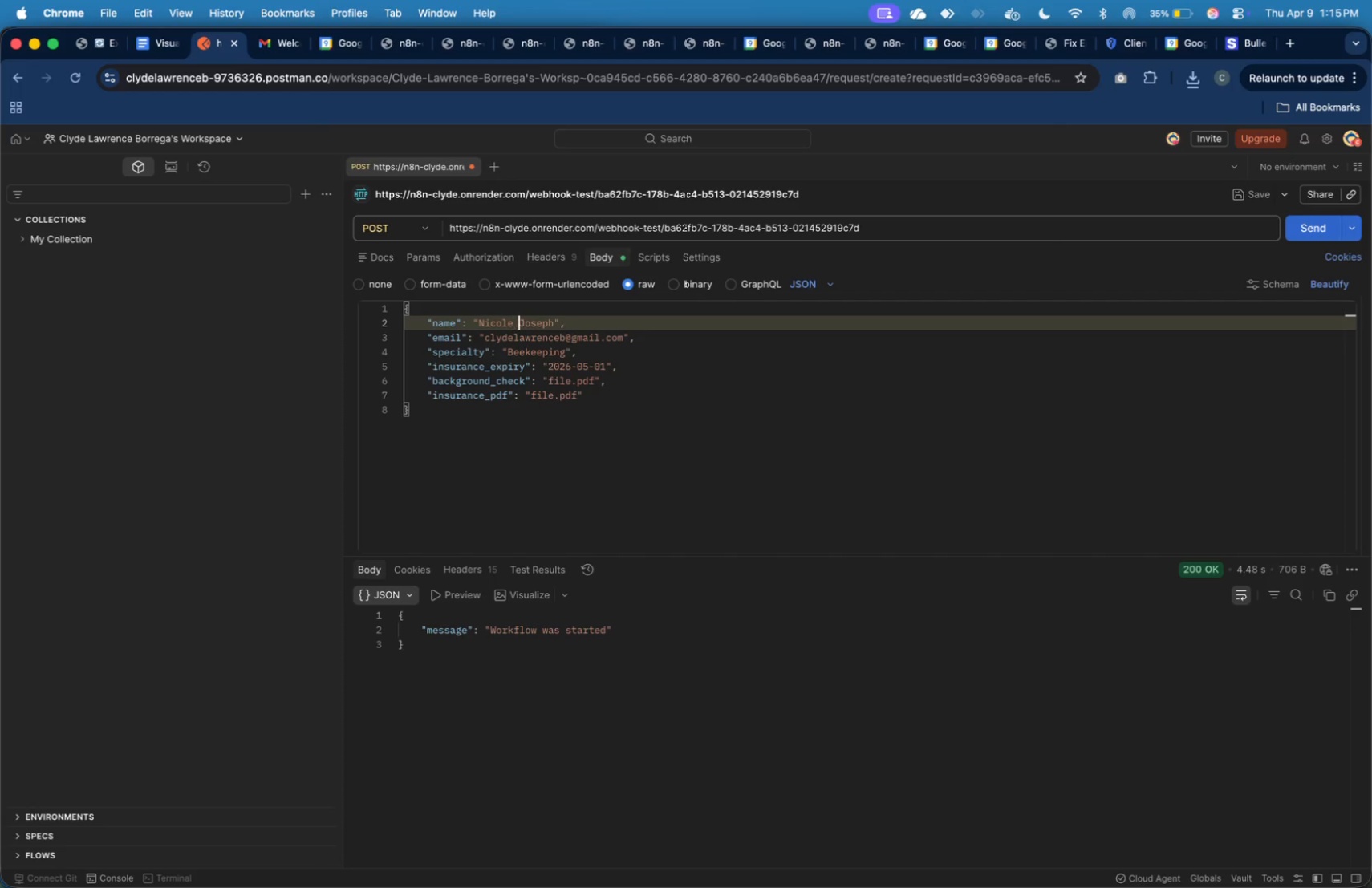 
key(ArrowRight)
 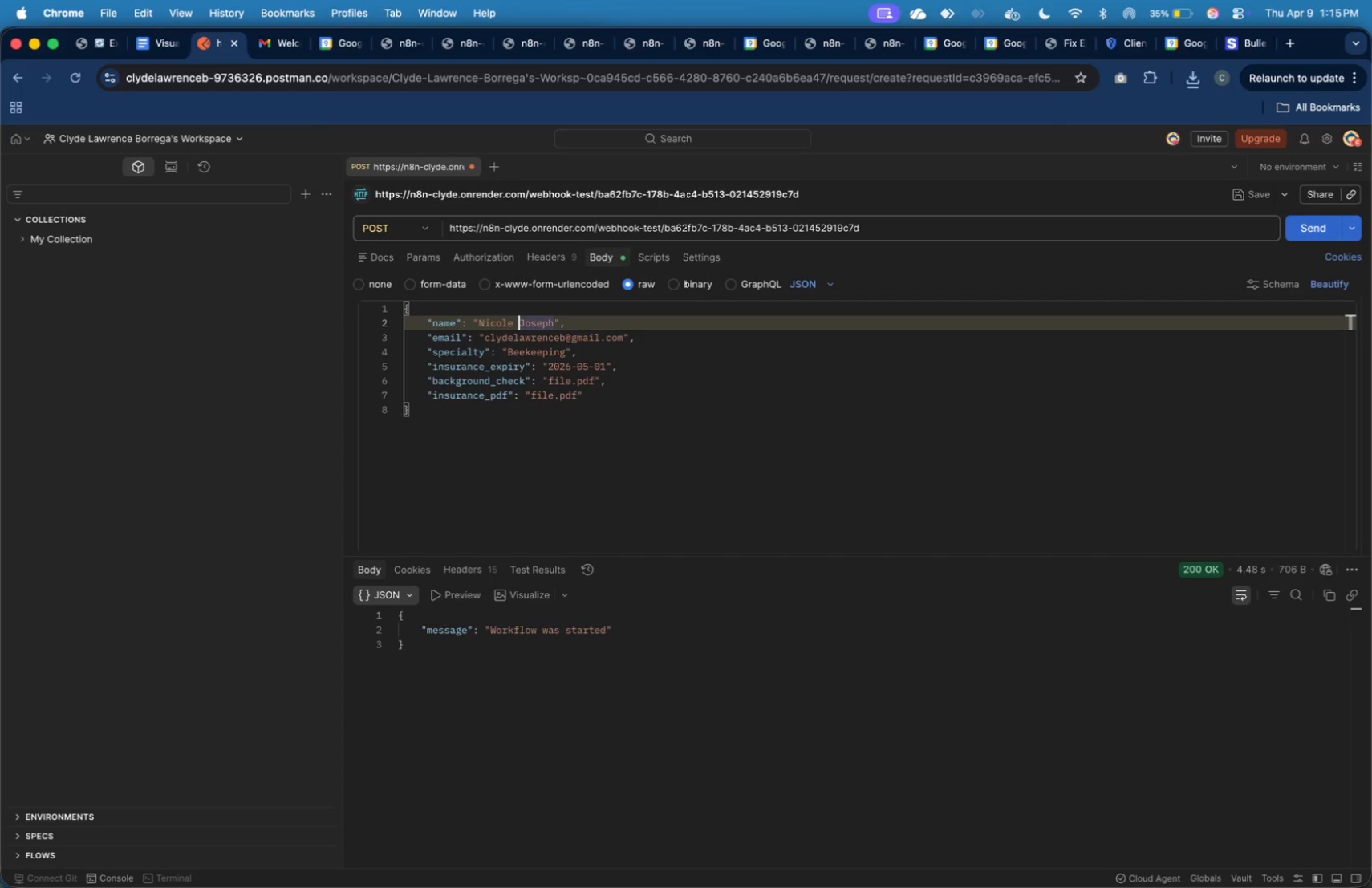 
key(Shift+ArrowRight)
 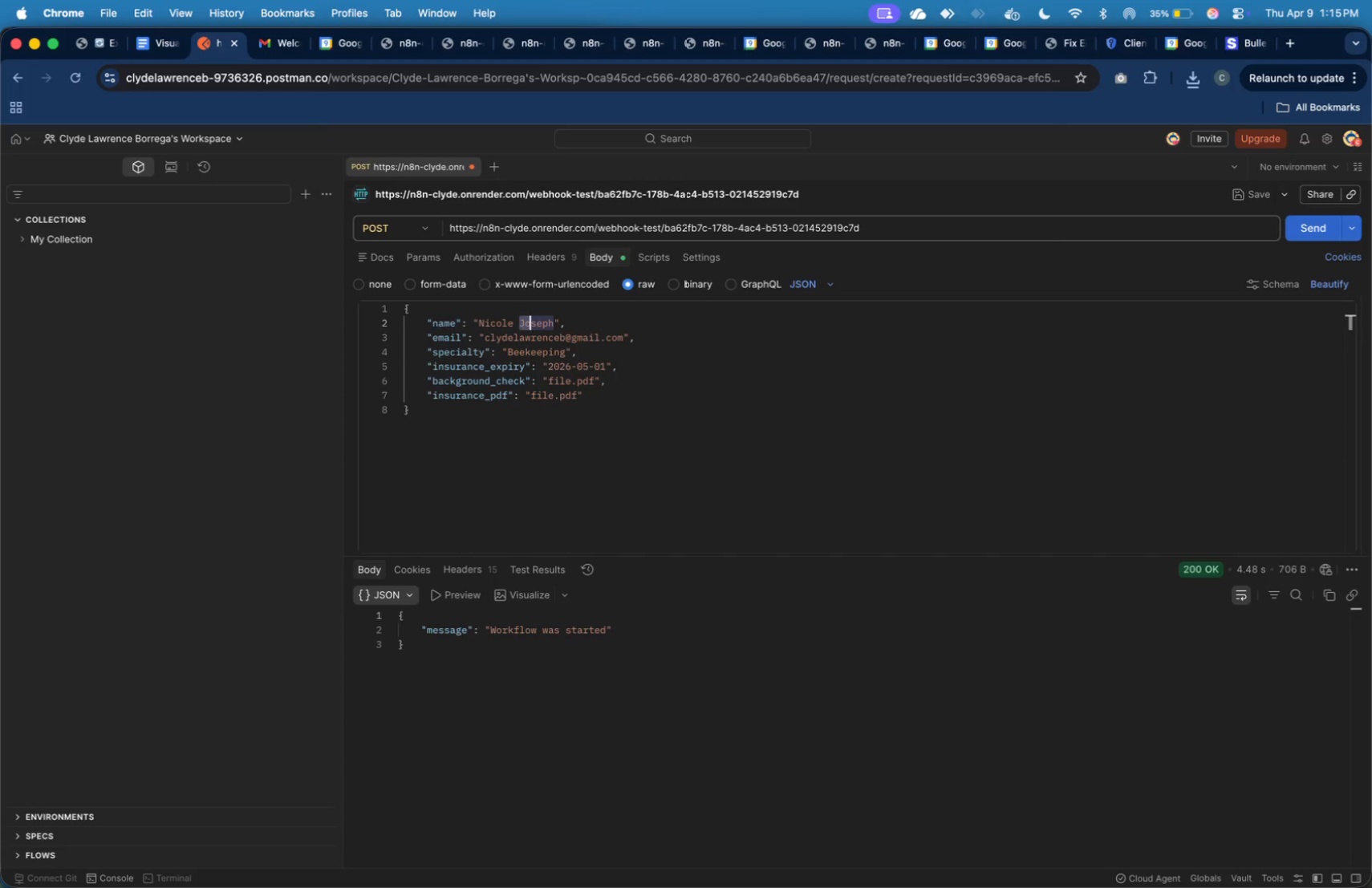 
key(Shift+ArrowRight)
 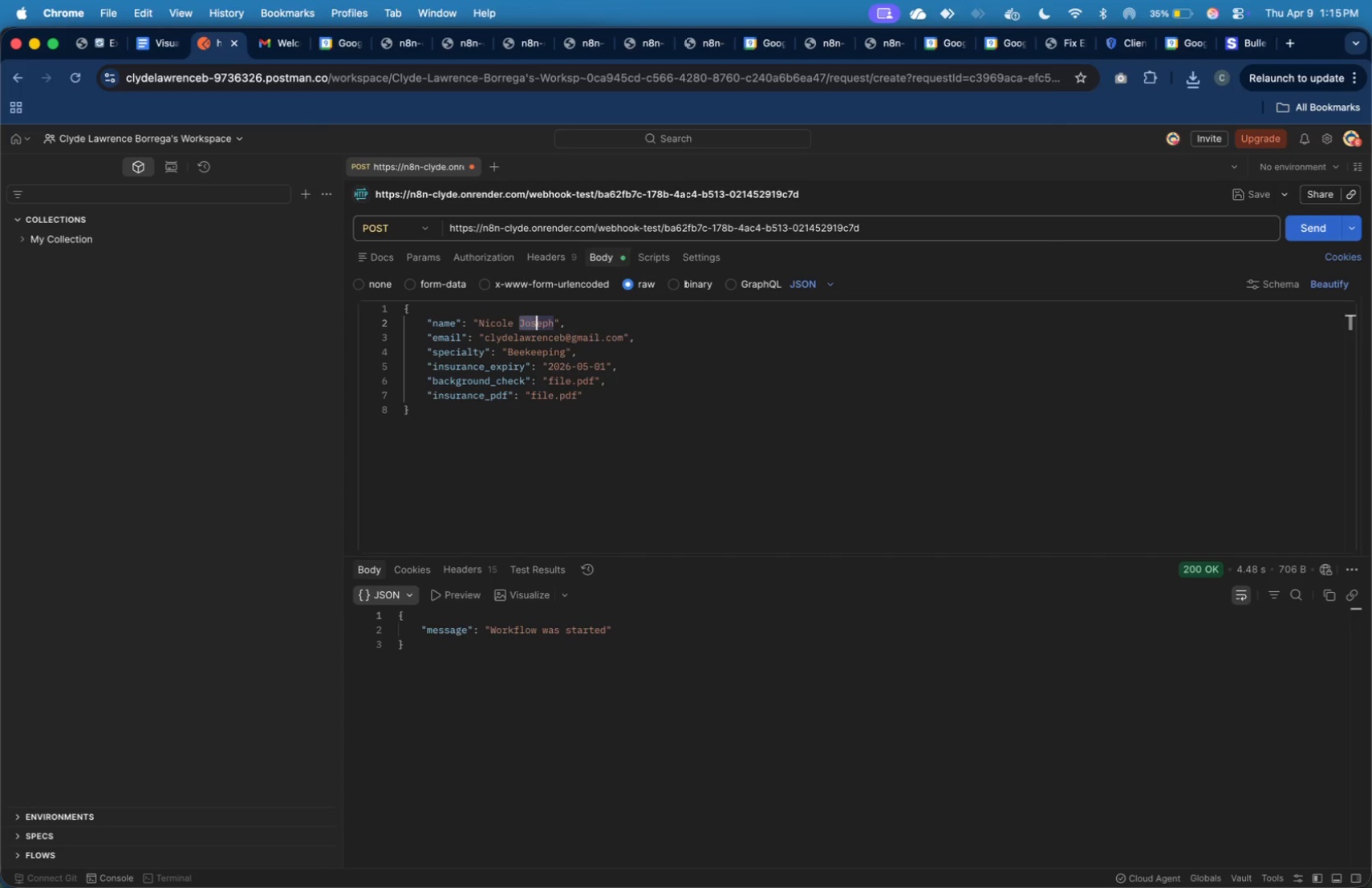 
key(Shift+ArrowRight)
 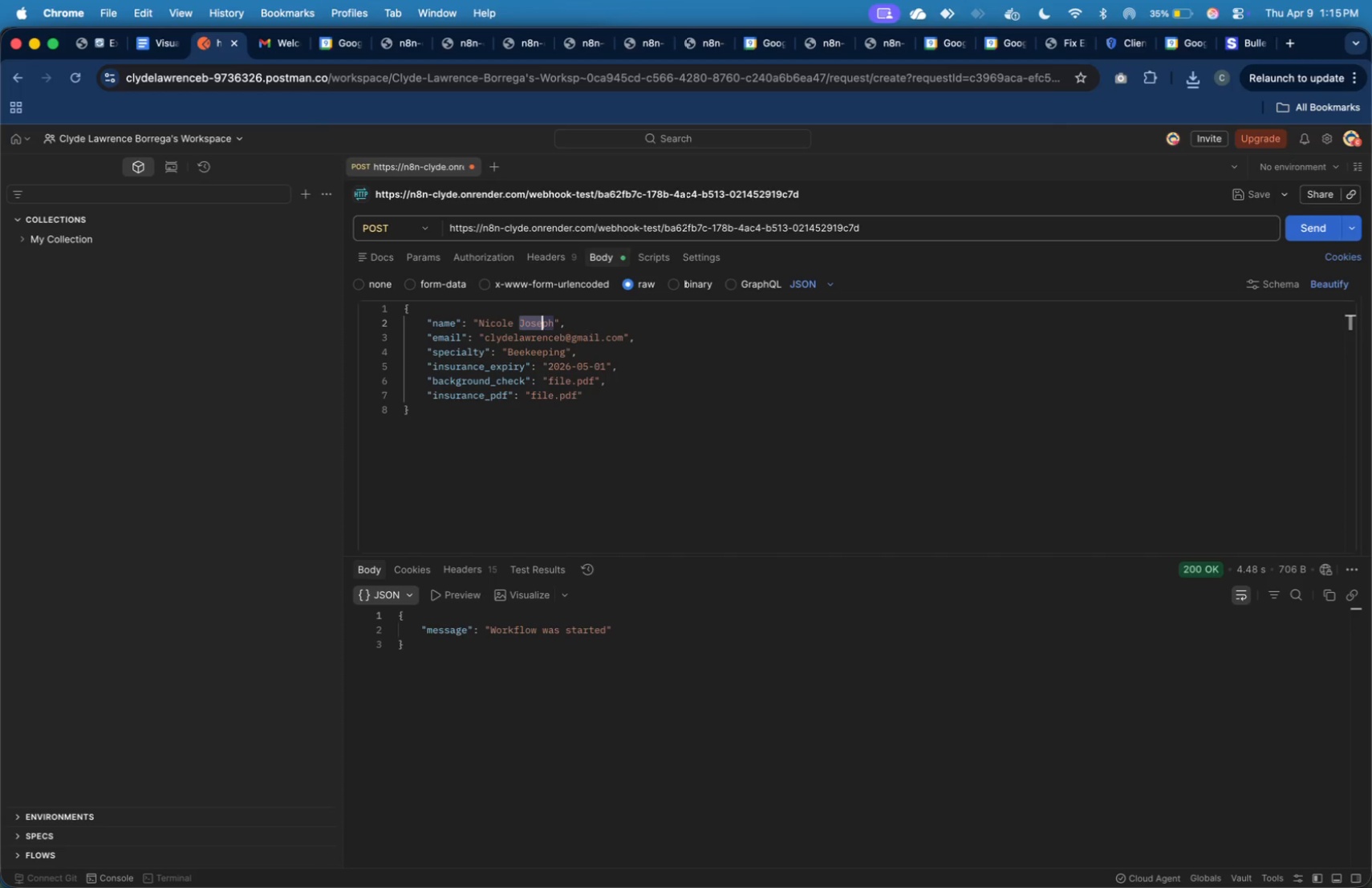 
key(Shift+ArrowRight)
 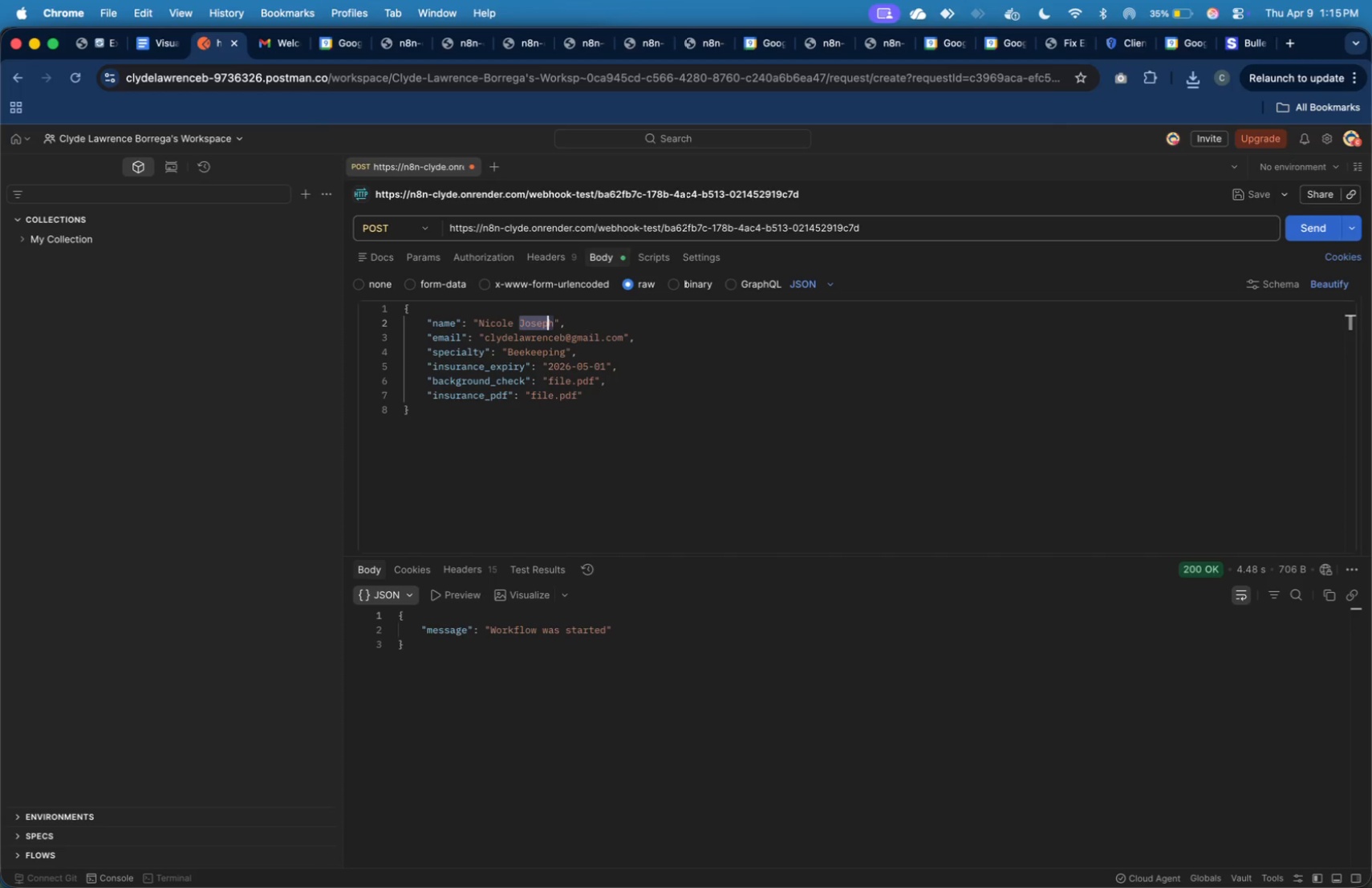 
key(Shift+ArrowRight)
 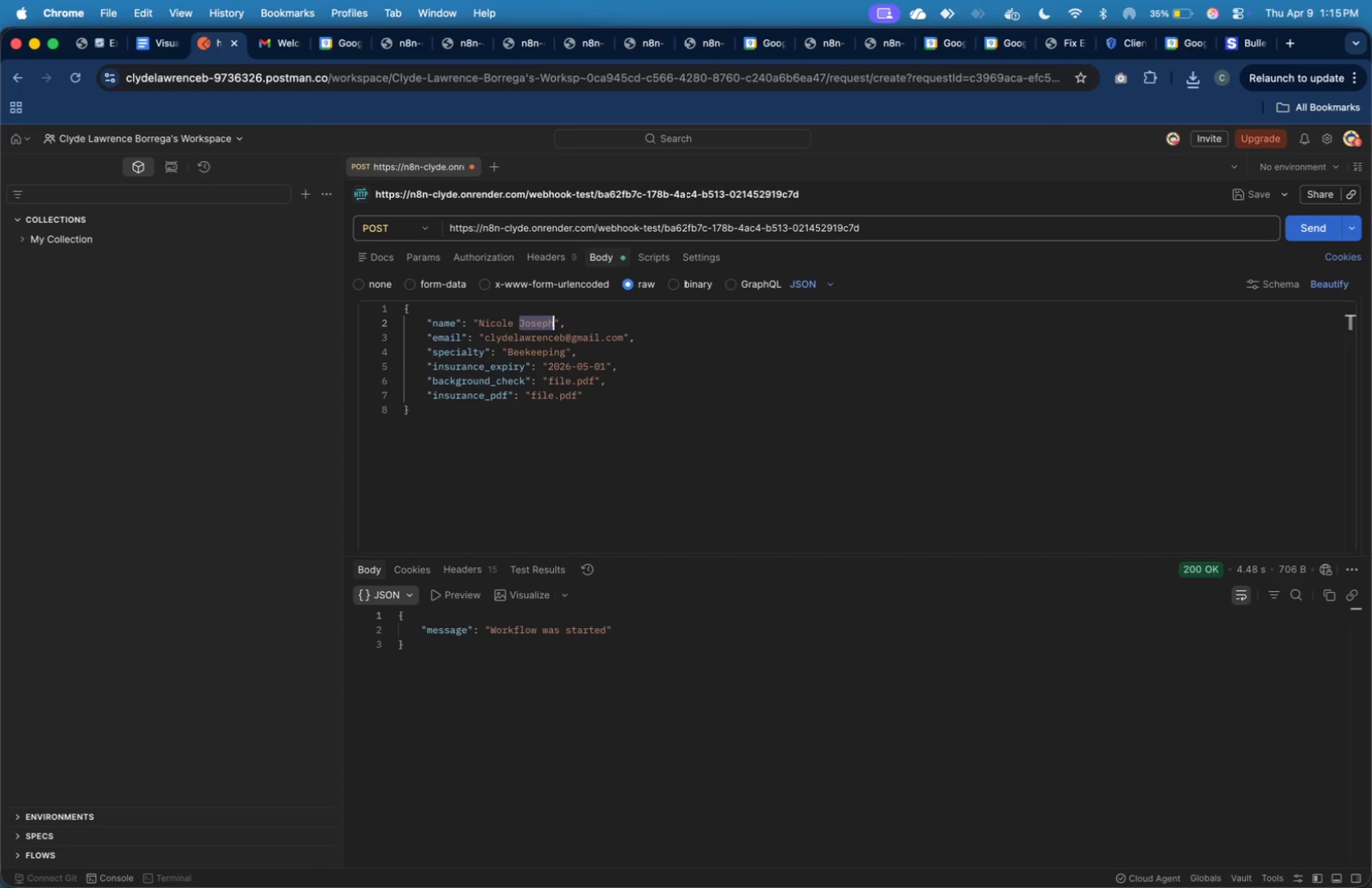 
key(Shift+ArrowRight)
 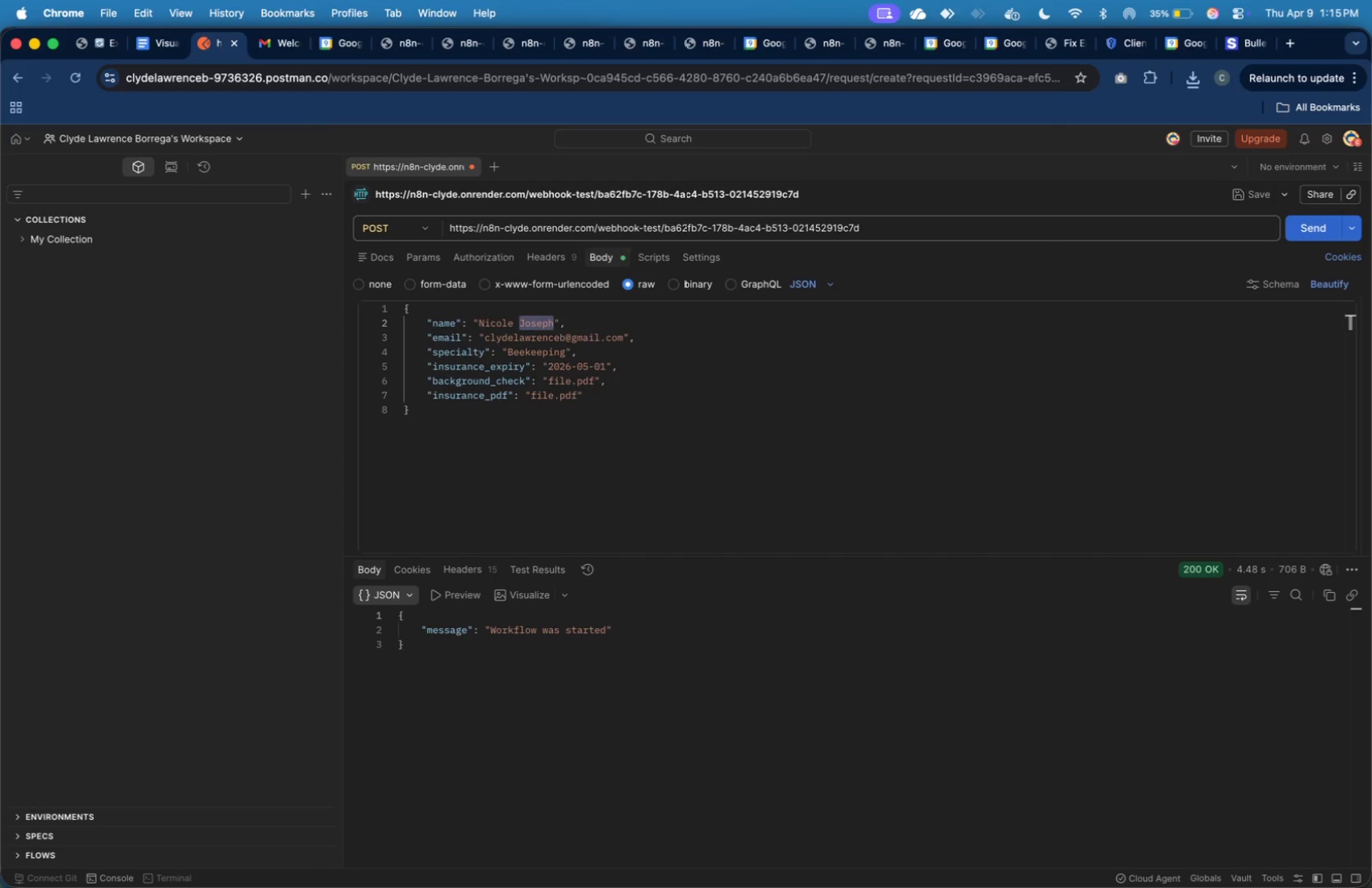 
type(Dy)
 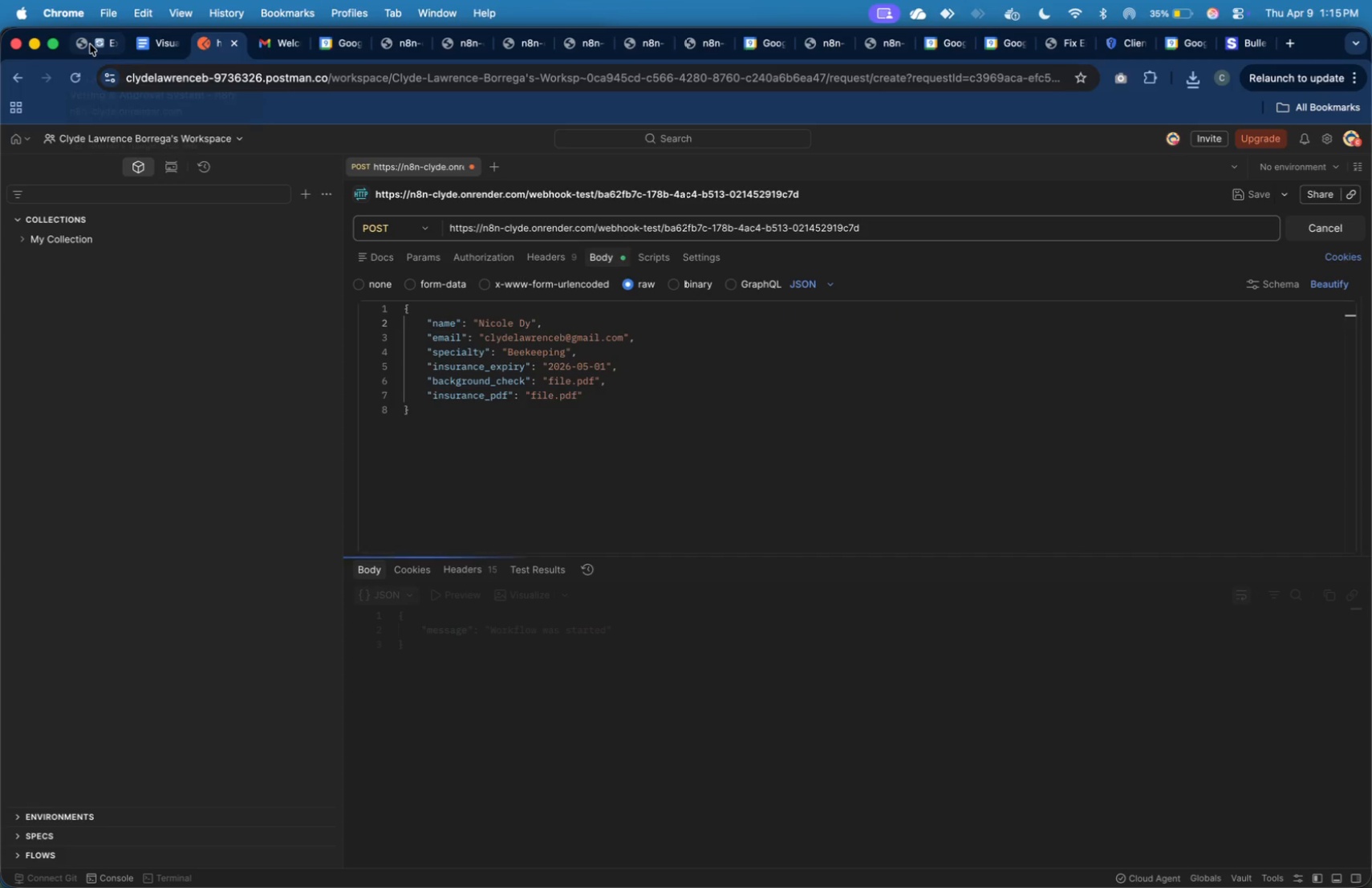 
wait(11.12)
 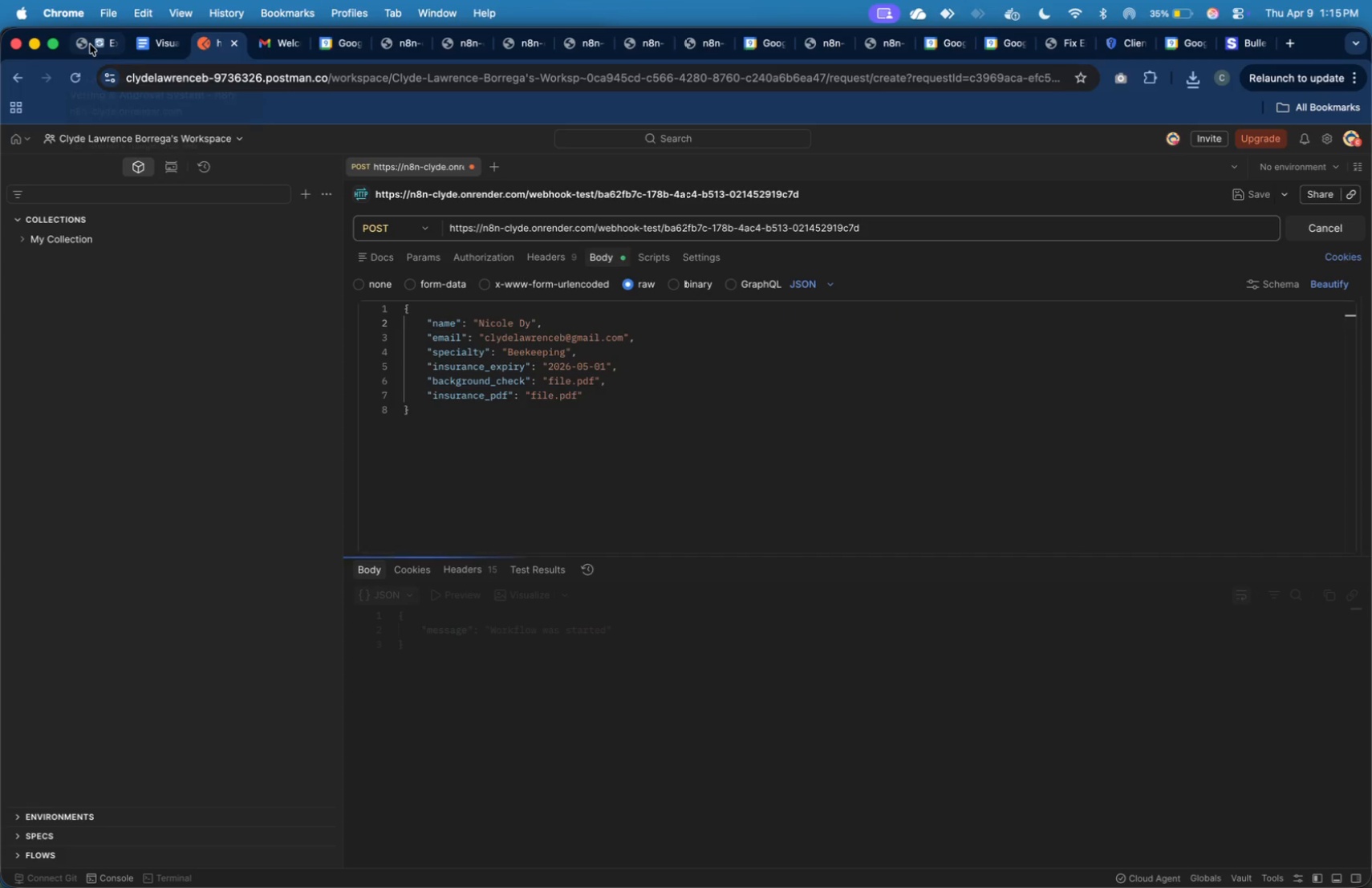 
left_click([90, 44])
 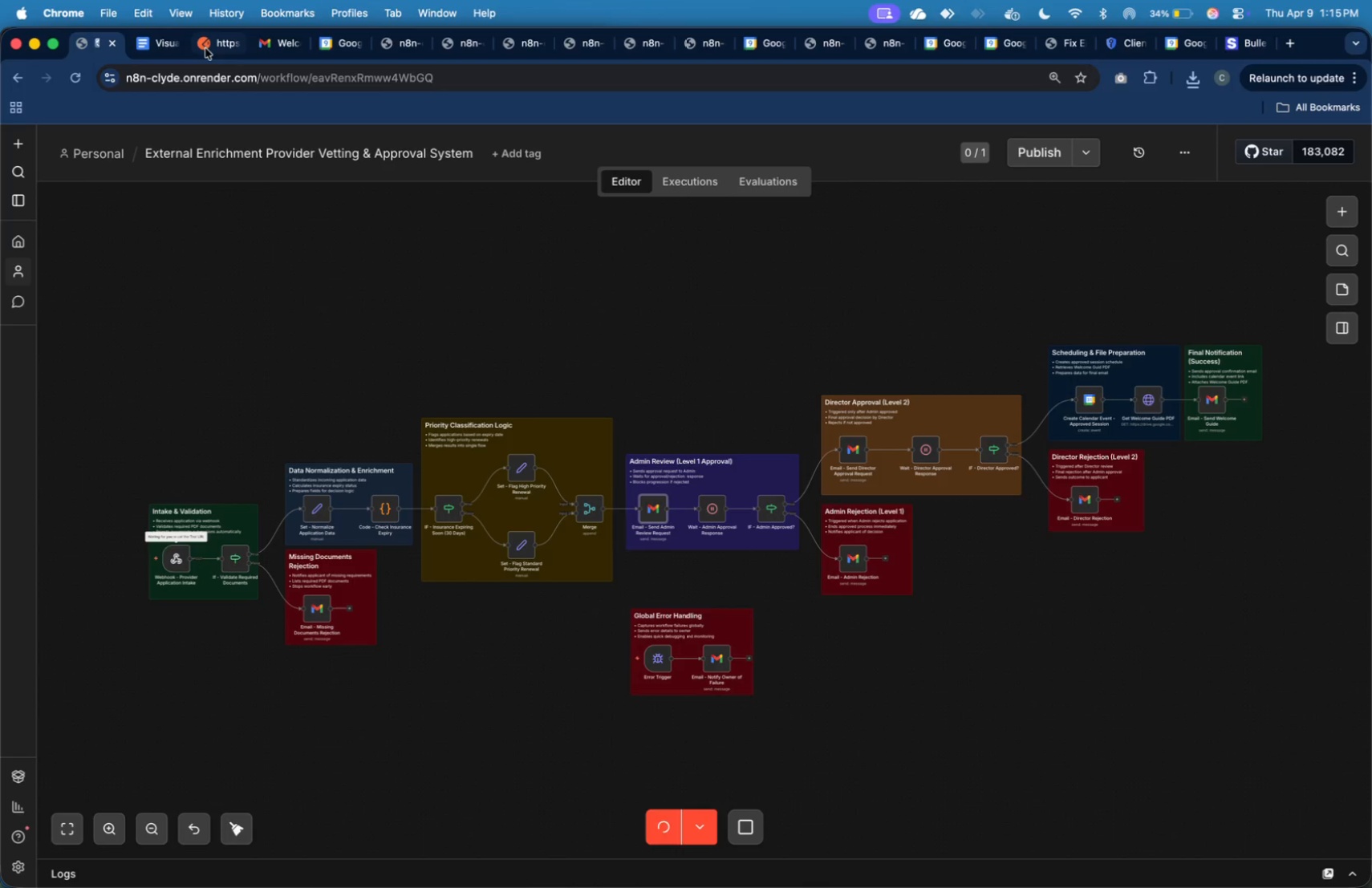 
wait(6.06)
 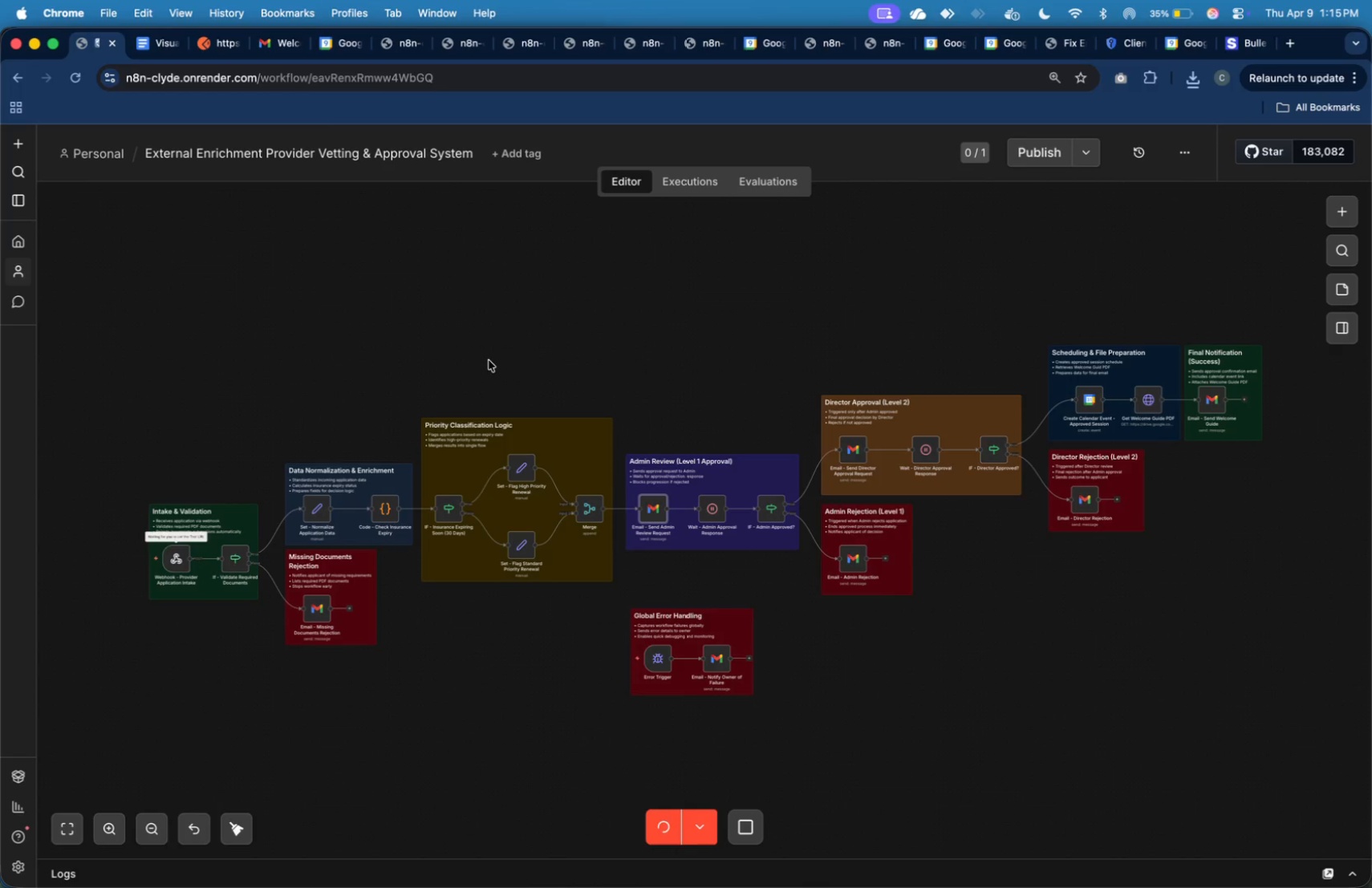 
left_click([105, 46])
 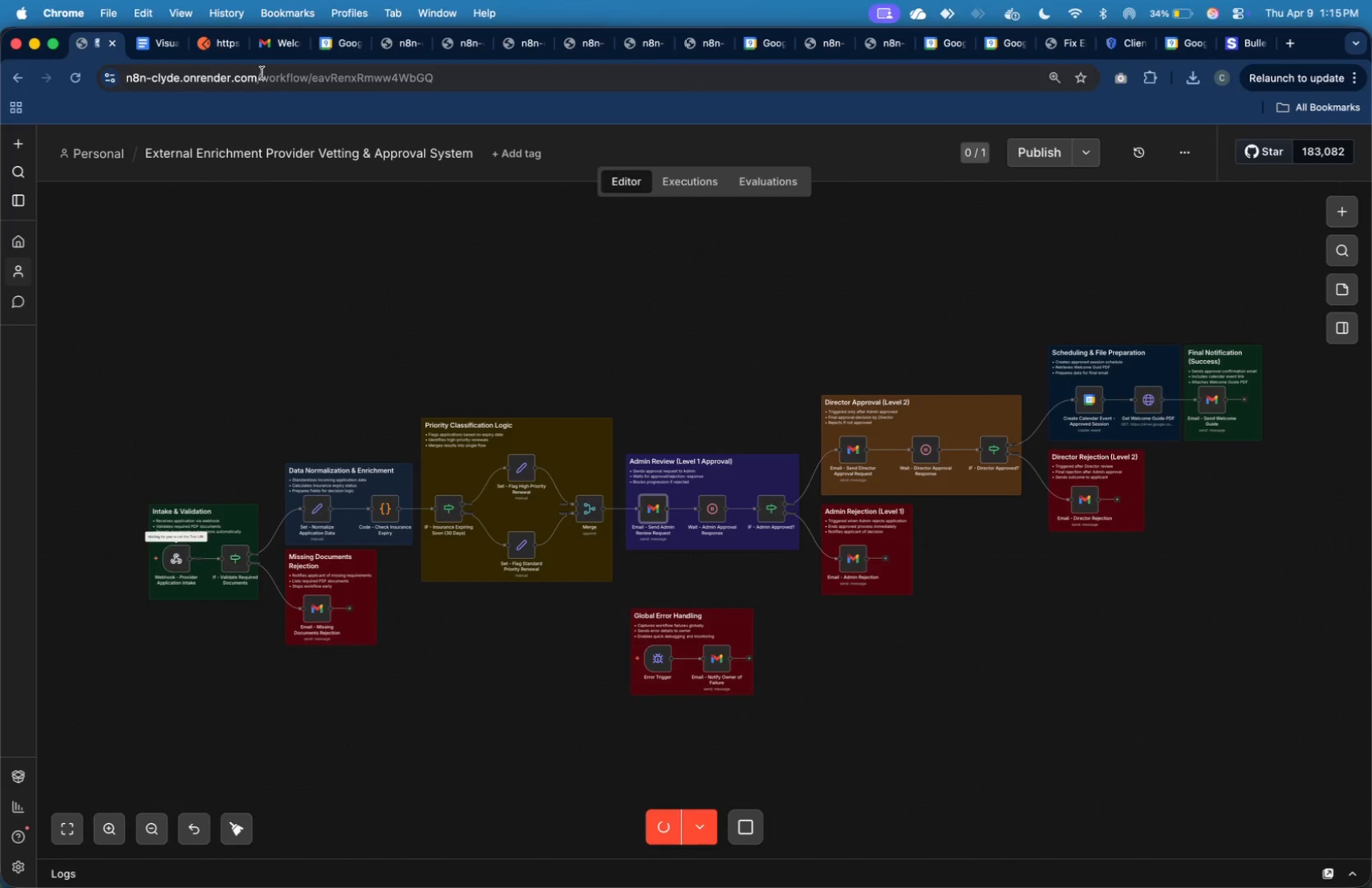 
left_click([268, 52])
 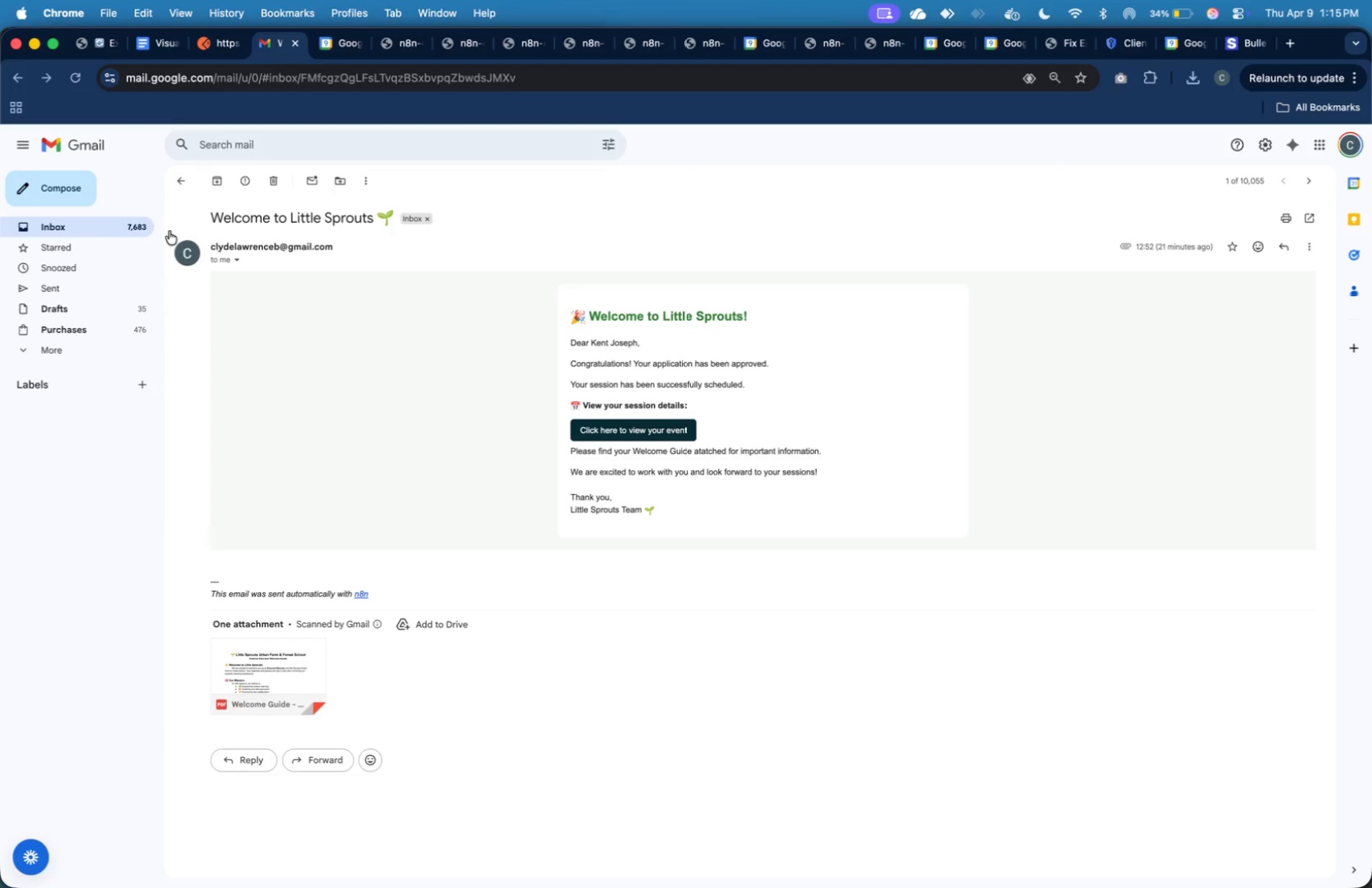 
left_click([135, 226])
 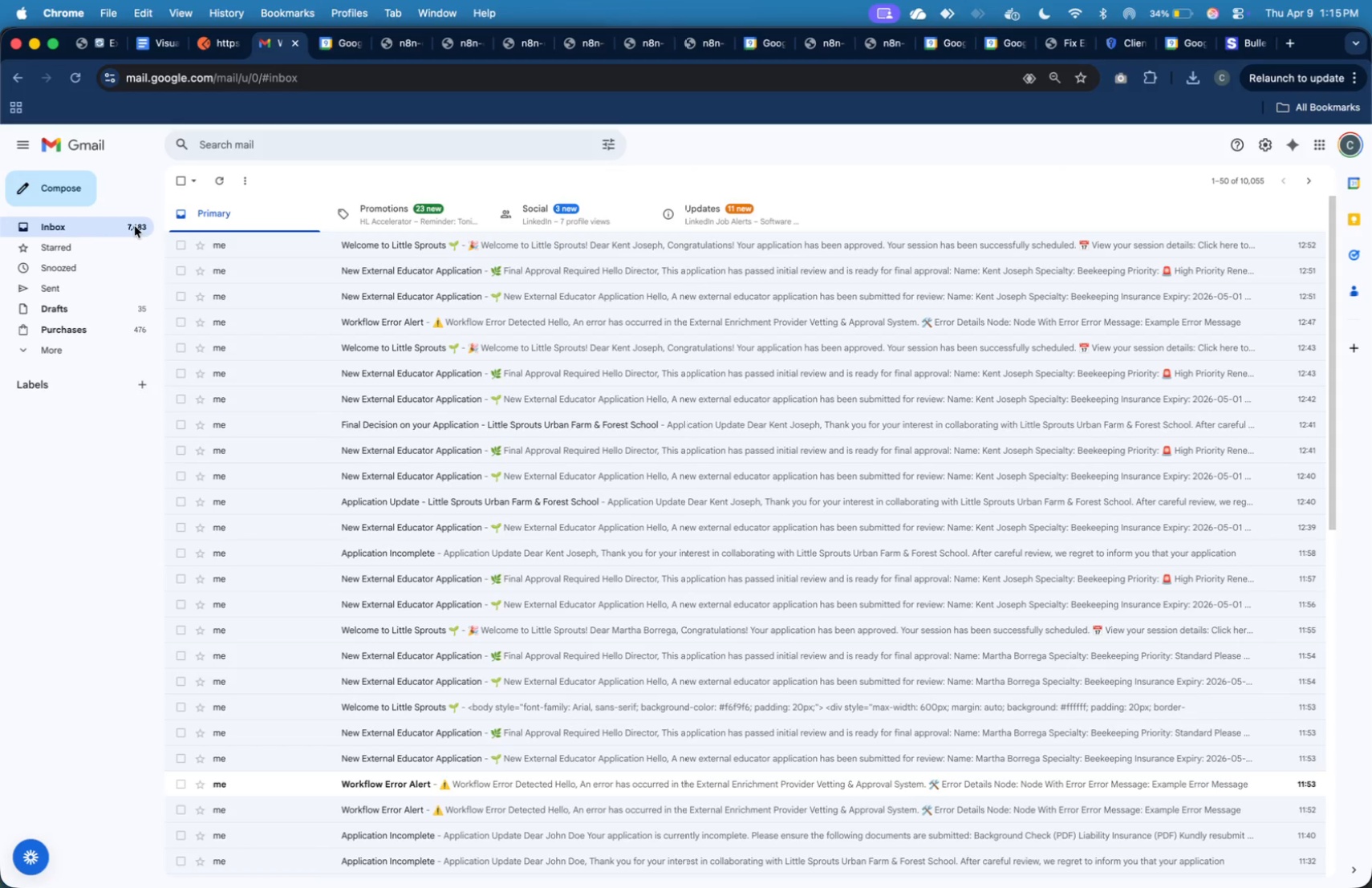 
left_click([135, 226])
 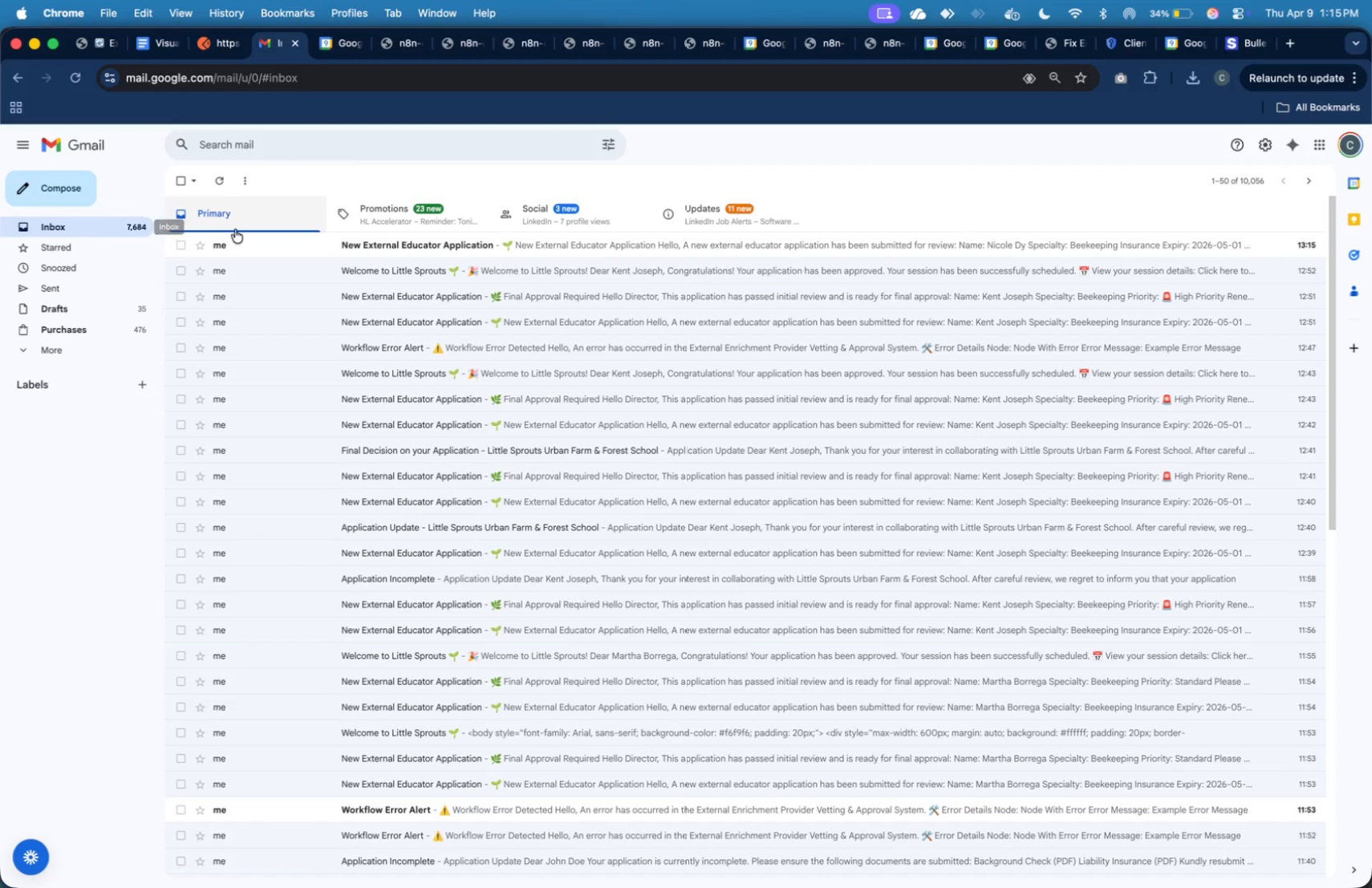 
left_click([268, 240])
 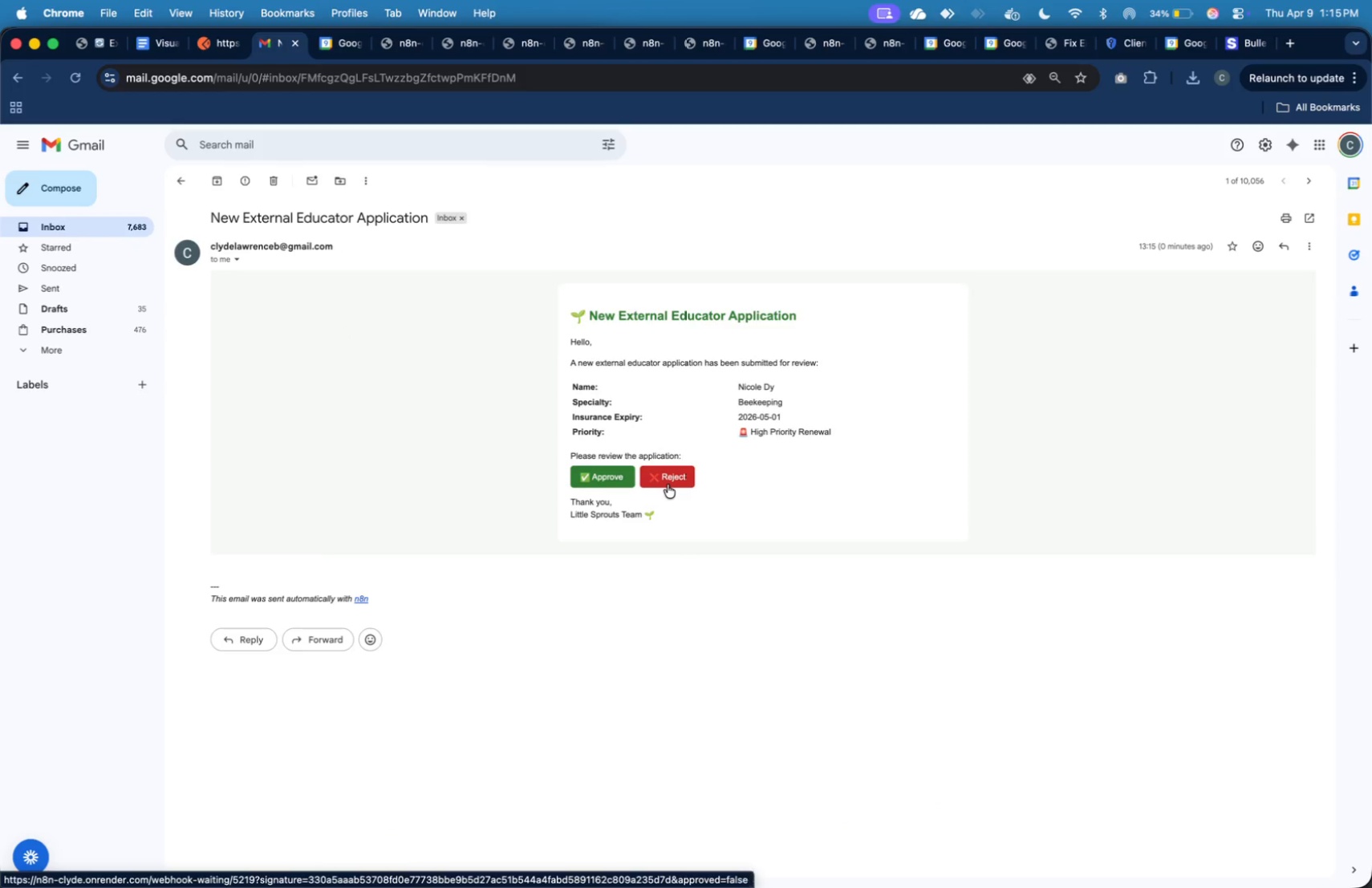 
wait(8.0)
 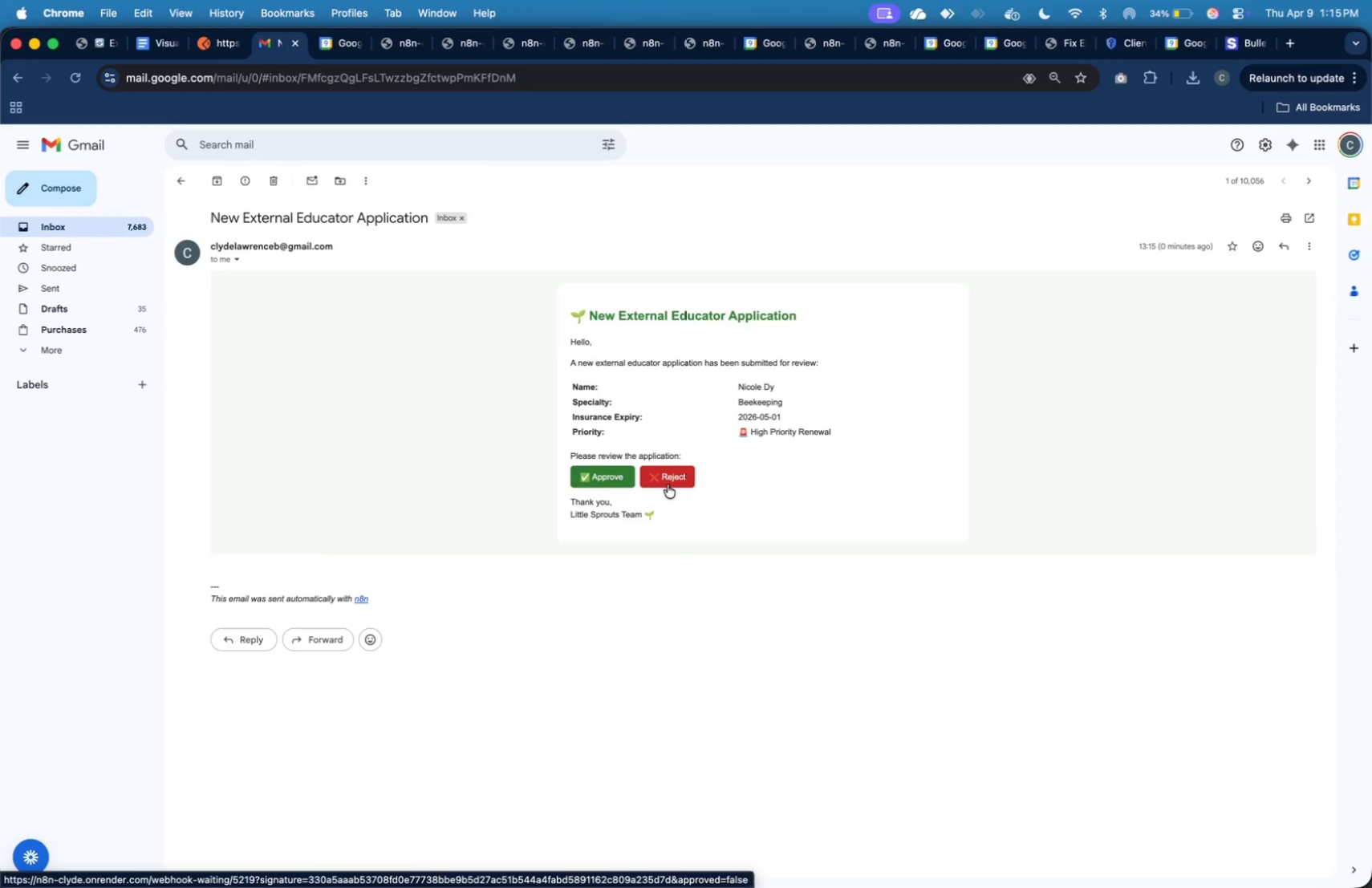 
left_click([264, 41])
 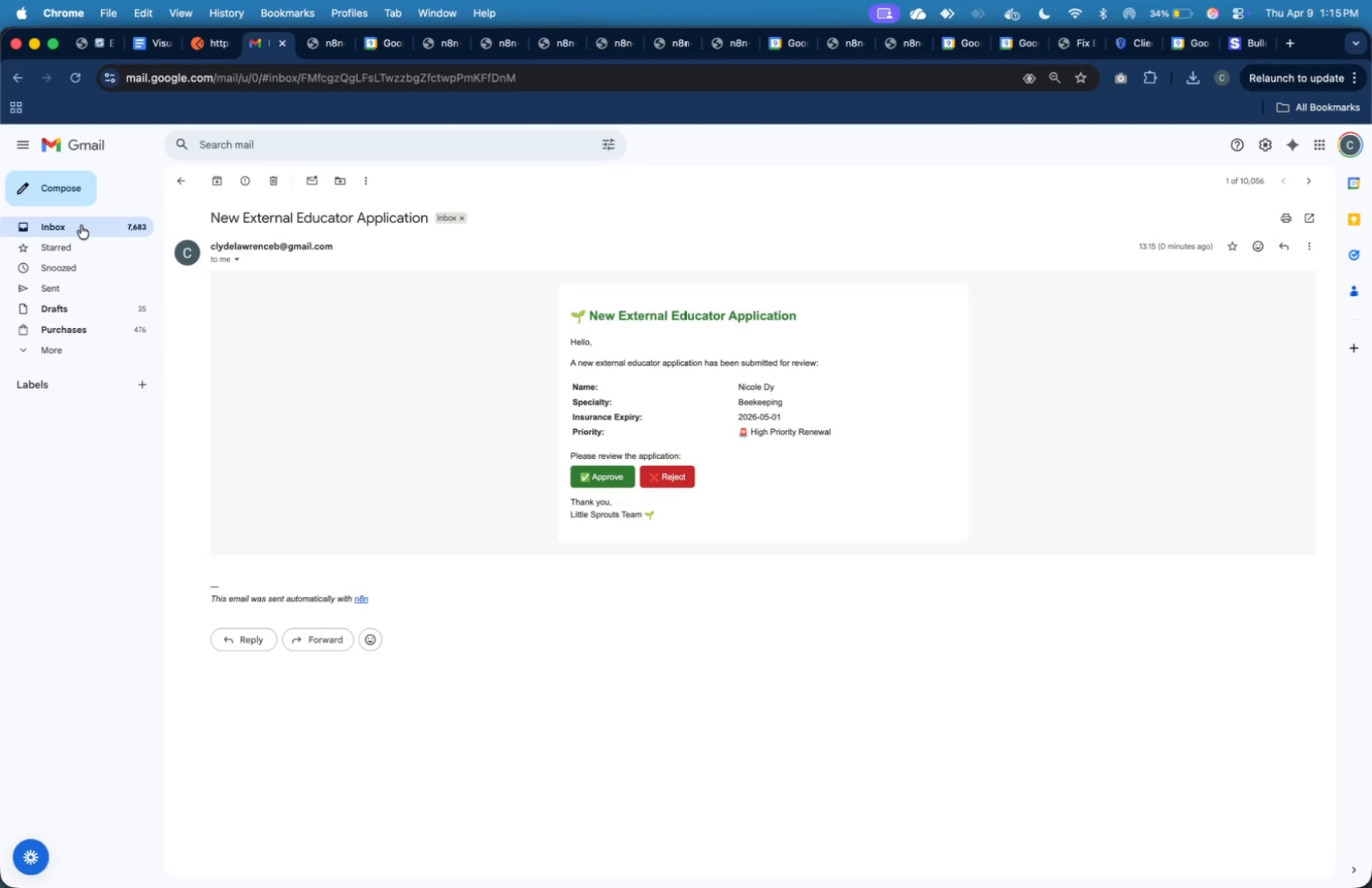 
double_click([81, 226])
 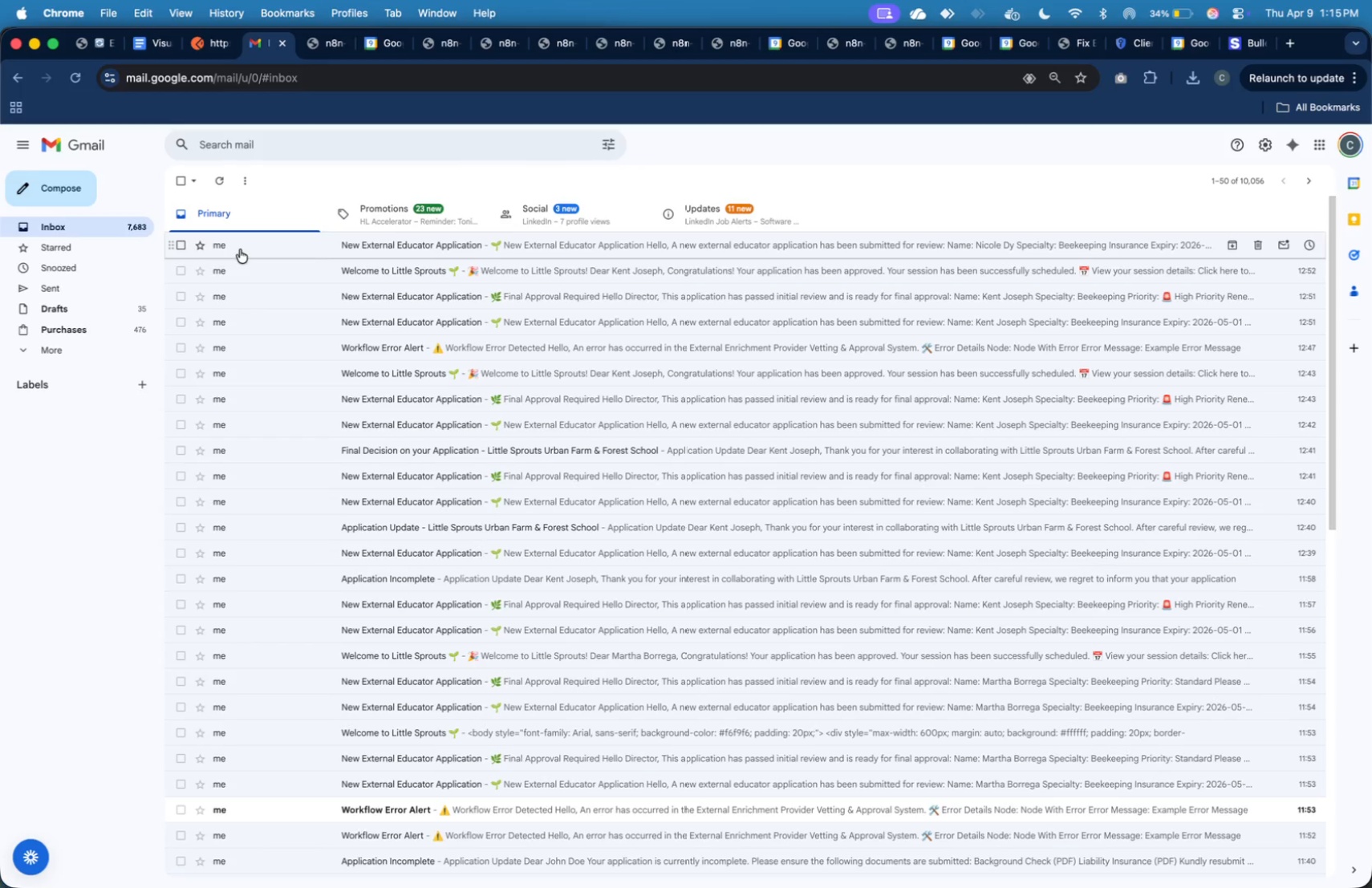 
left_click([116, 231])
 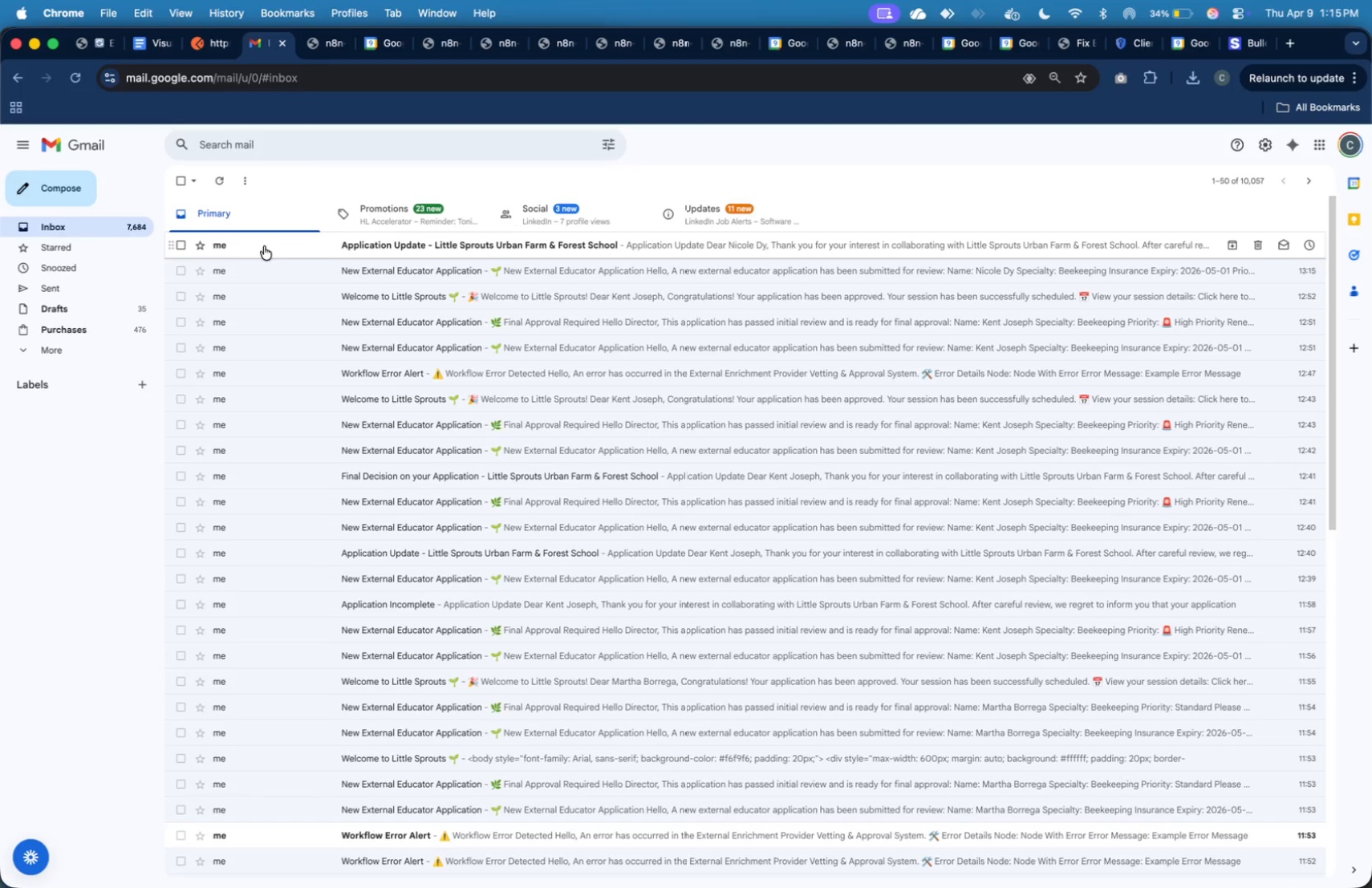 
left_click([278, 249])
 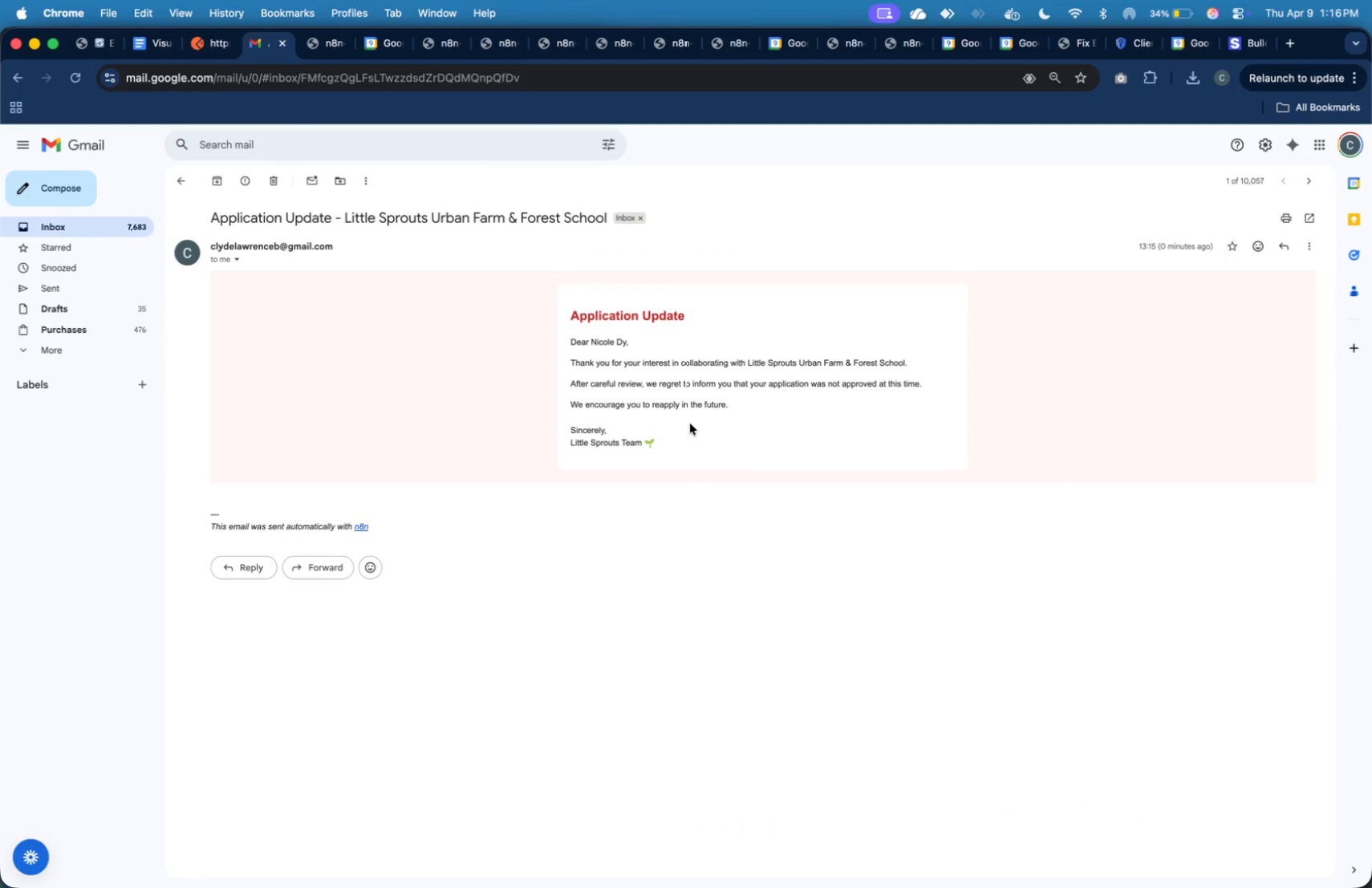 
wait(6.83)
 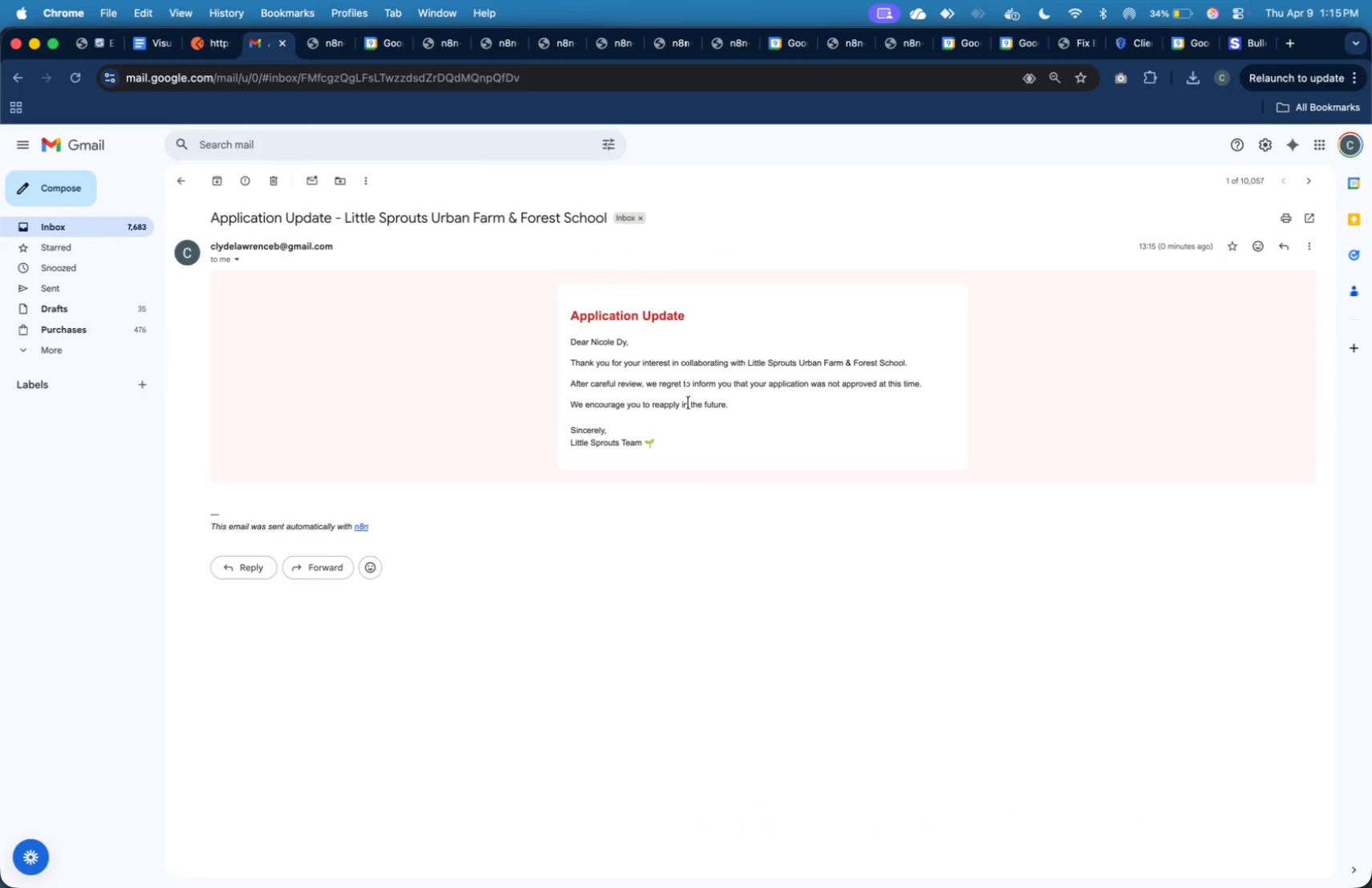 
left_click([99, 45])
 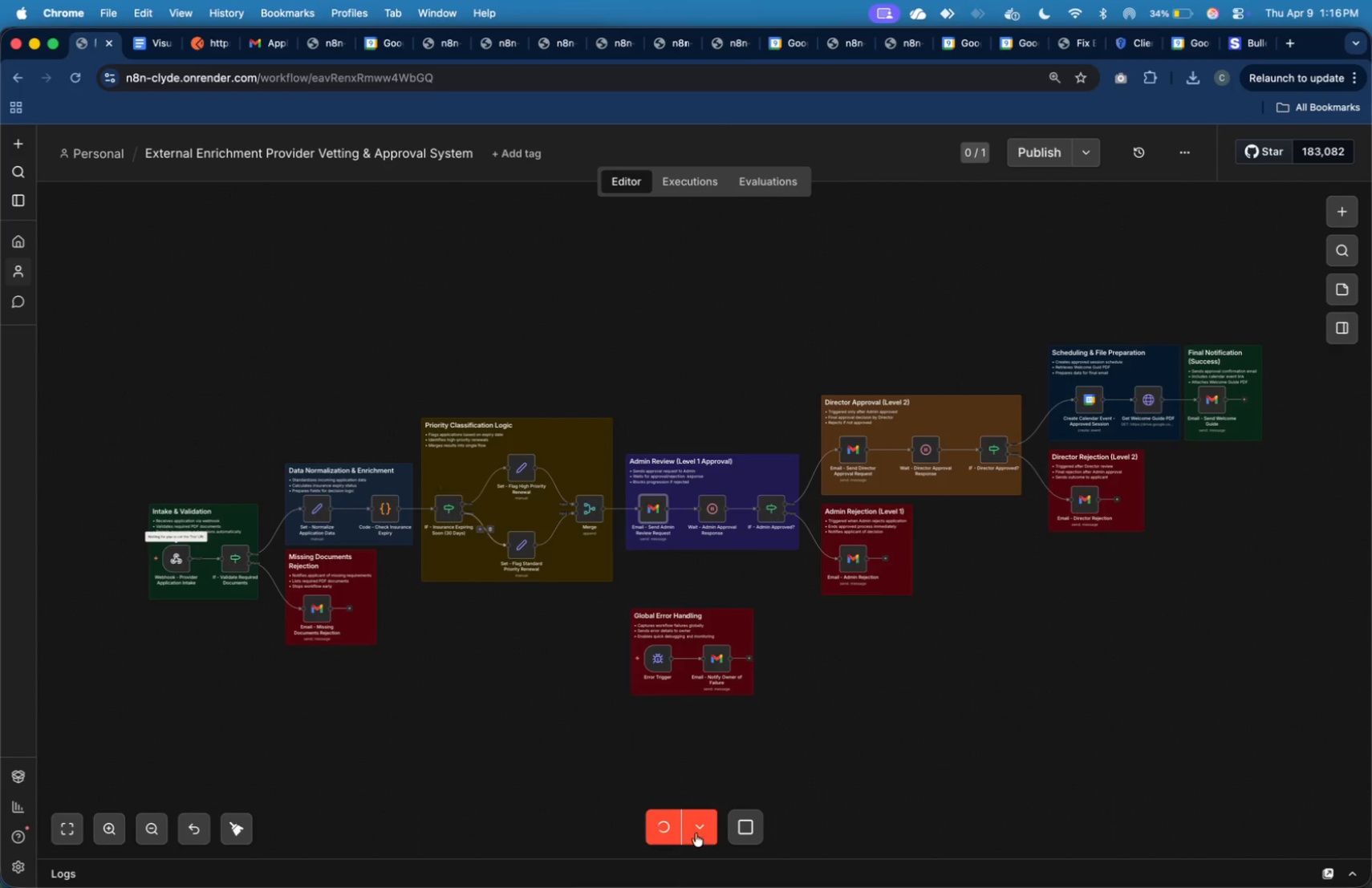 
left_click([740, 834])
 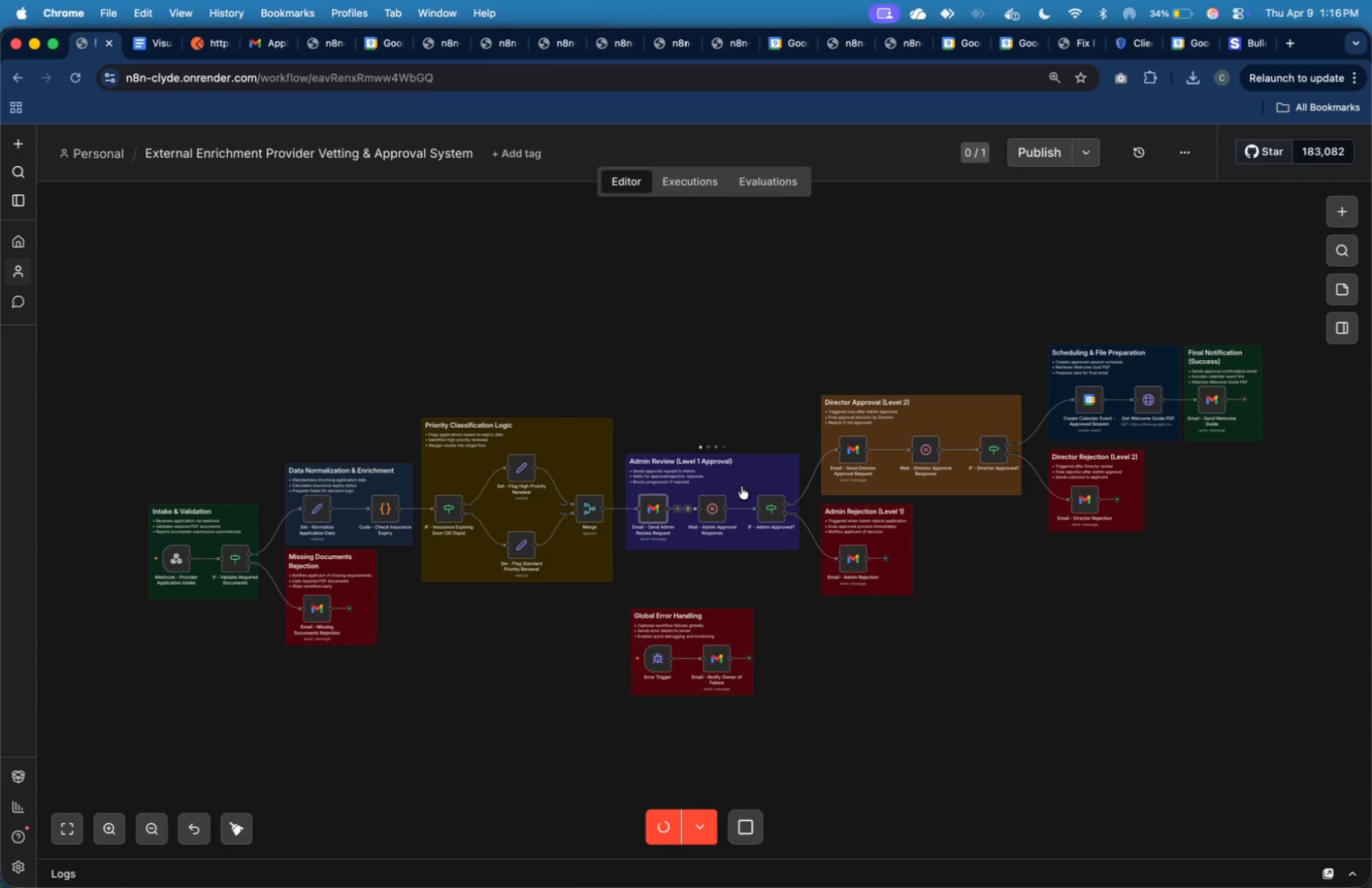 
wait(11.67)
 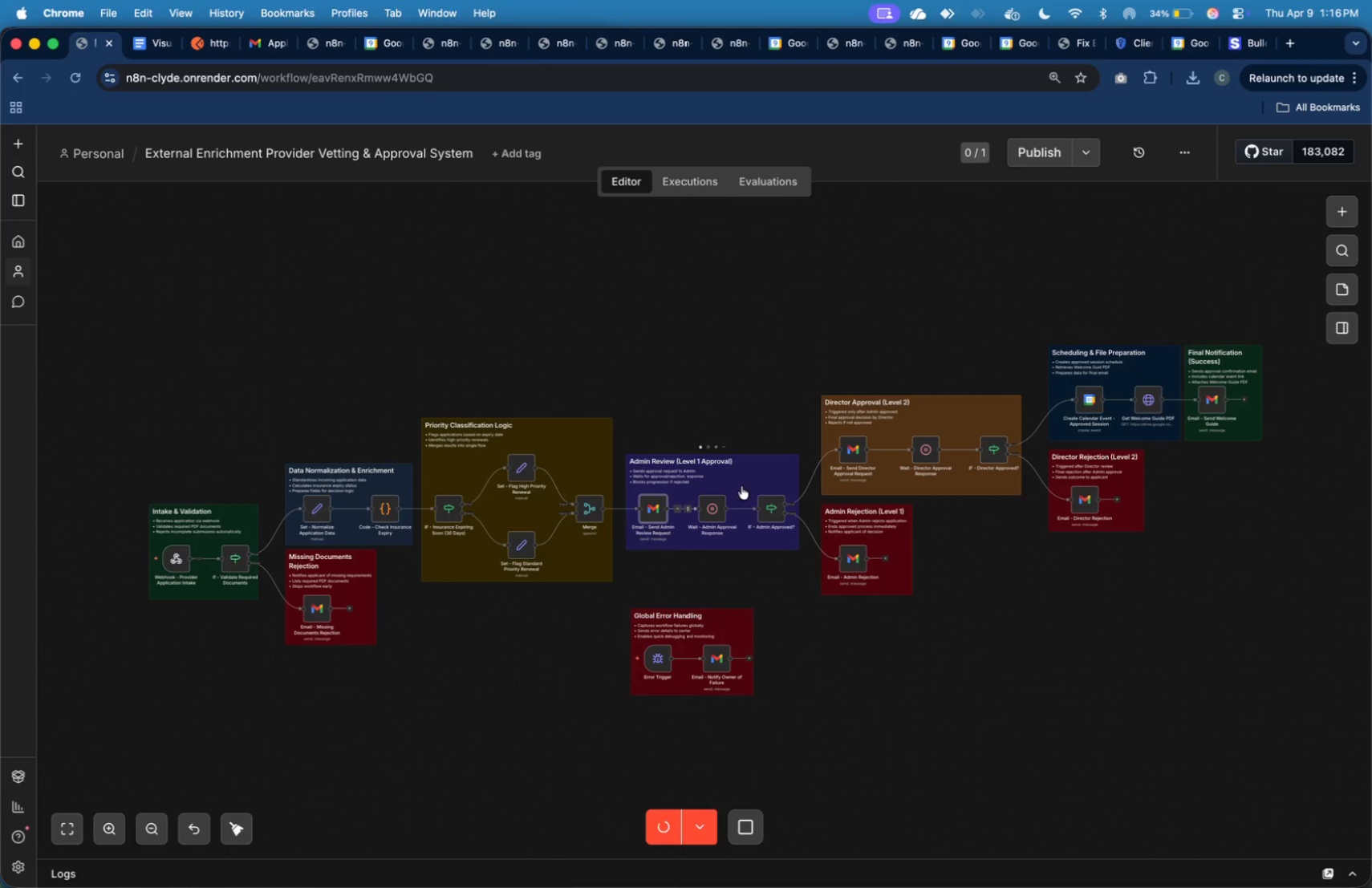 
left_click([751, 823])
 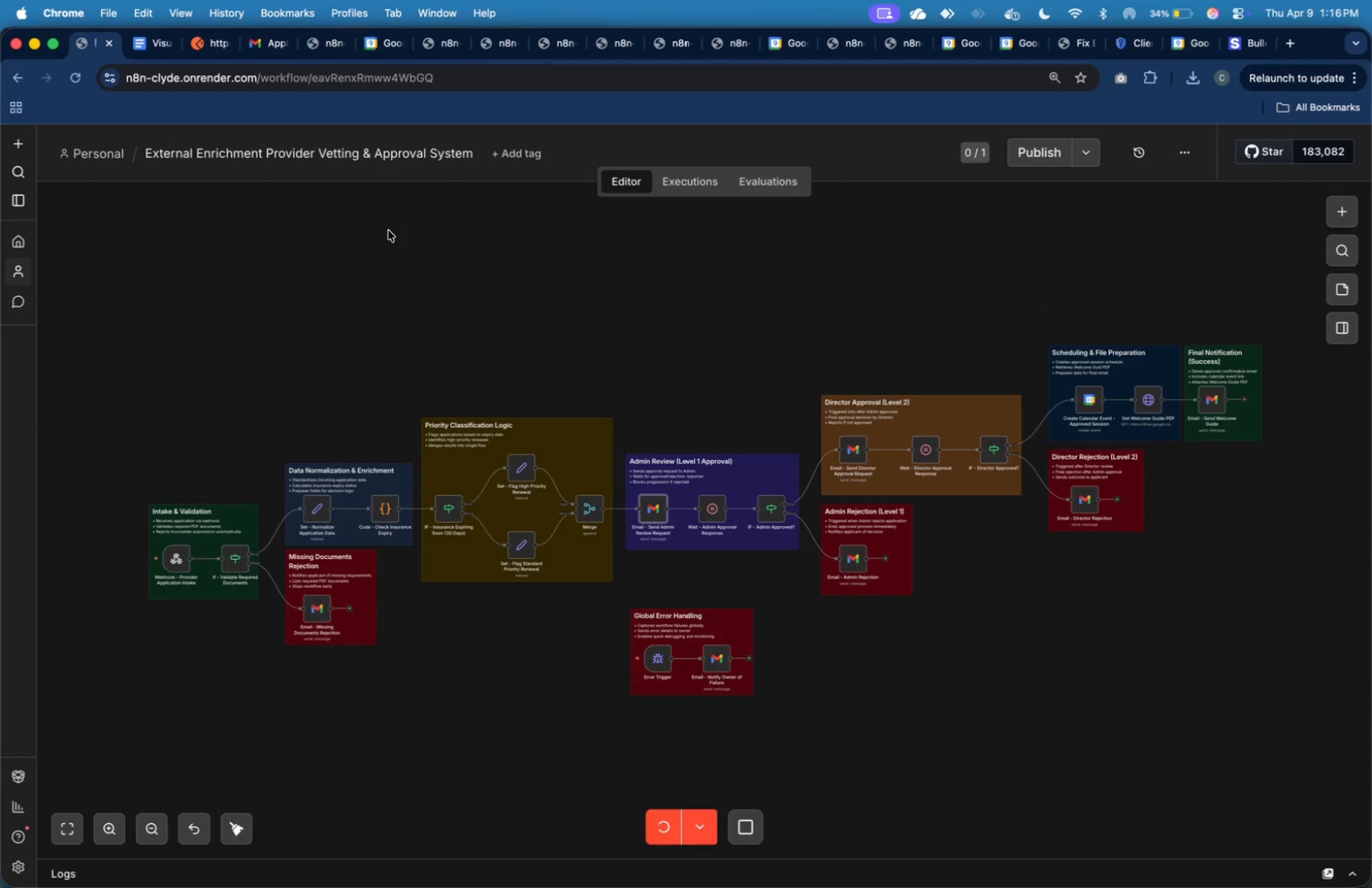 
left_click([262, 47])
 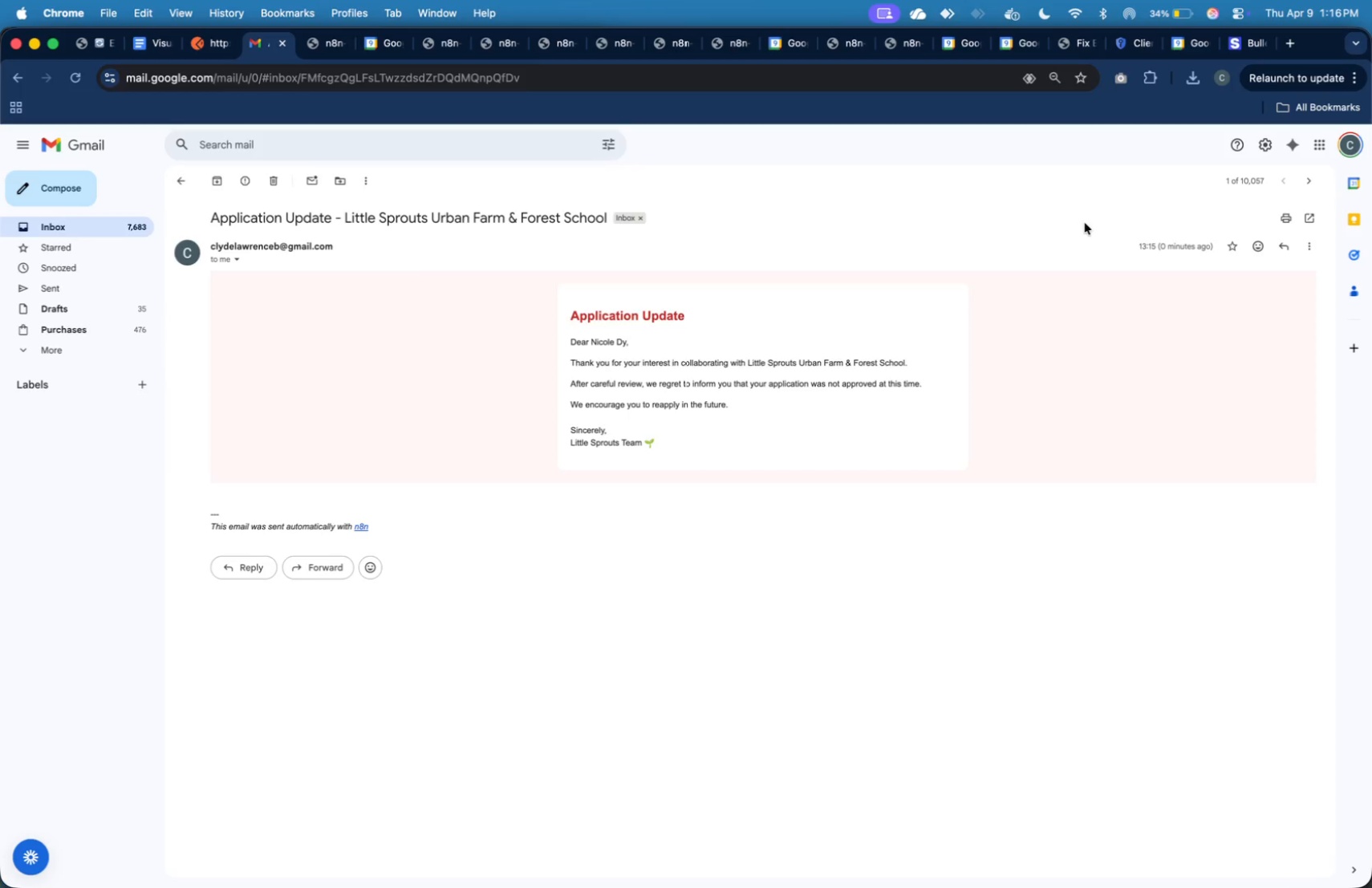 
left_click_drag(start_coordinate=[1113, 237], to_coordinate=[1216, 248])
 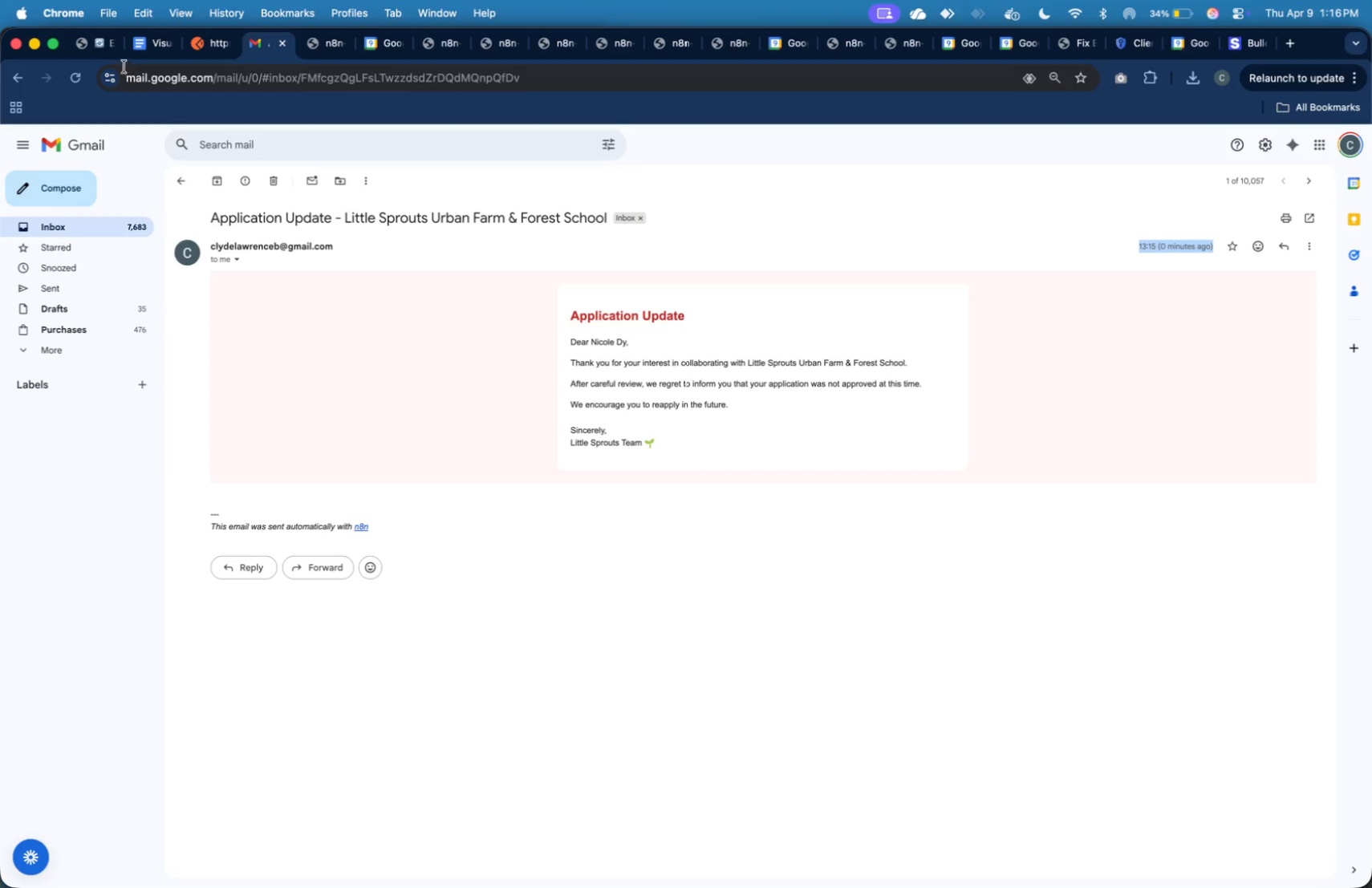 
left_click([100, 55])
 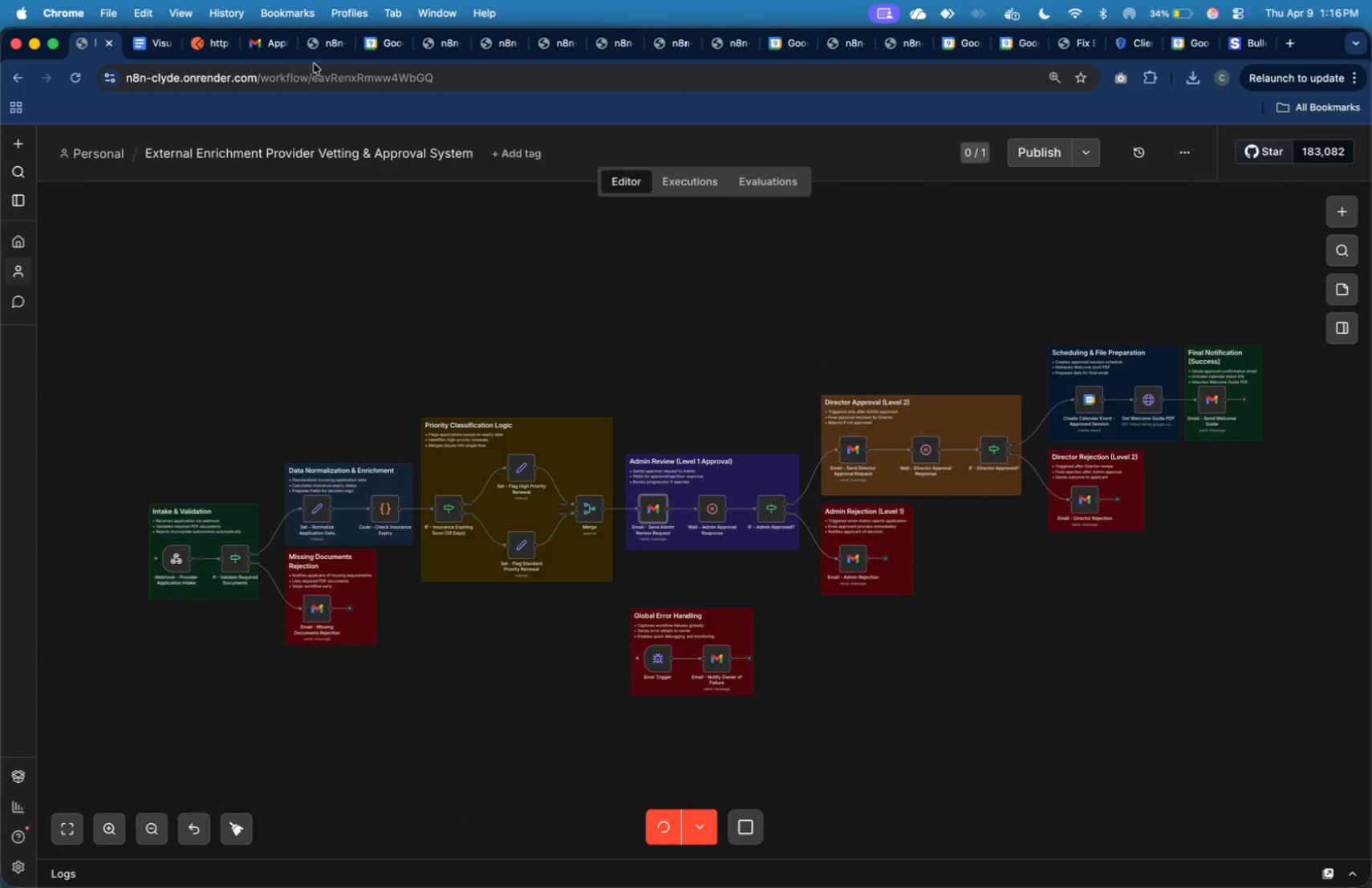 
left_click([269, 47])
 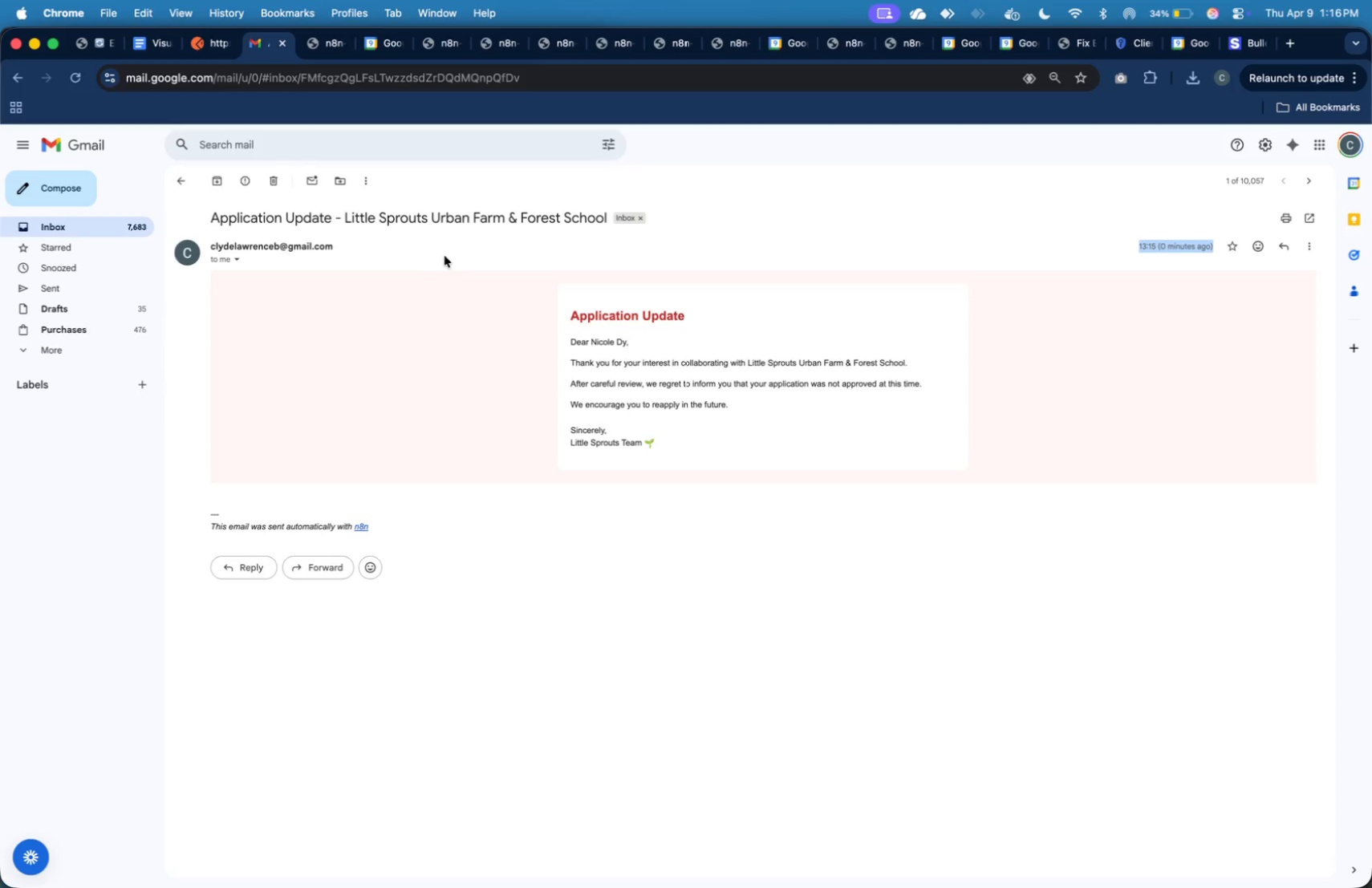 
key(Meta+Tab)
 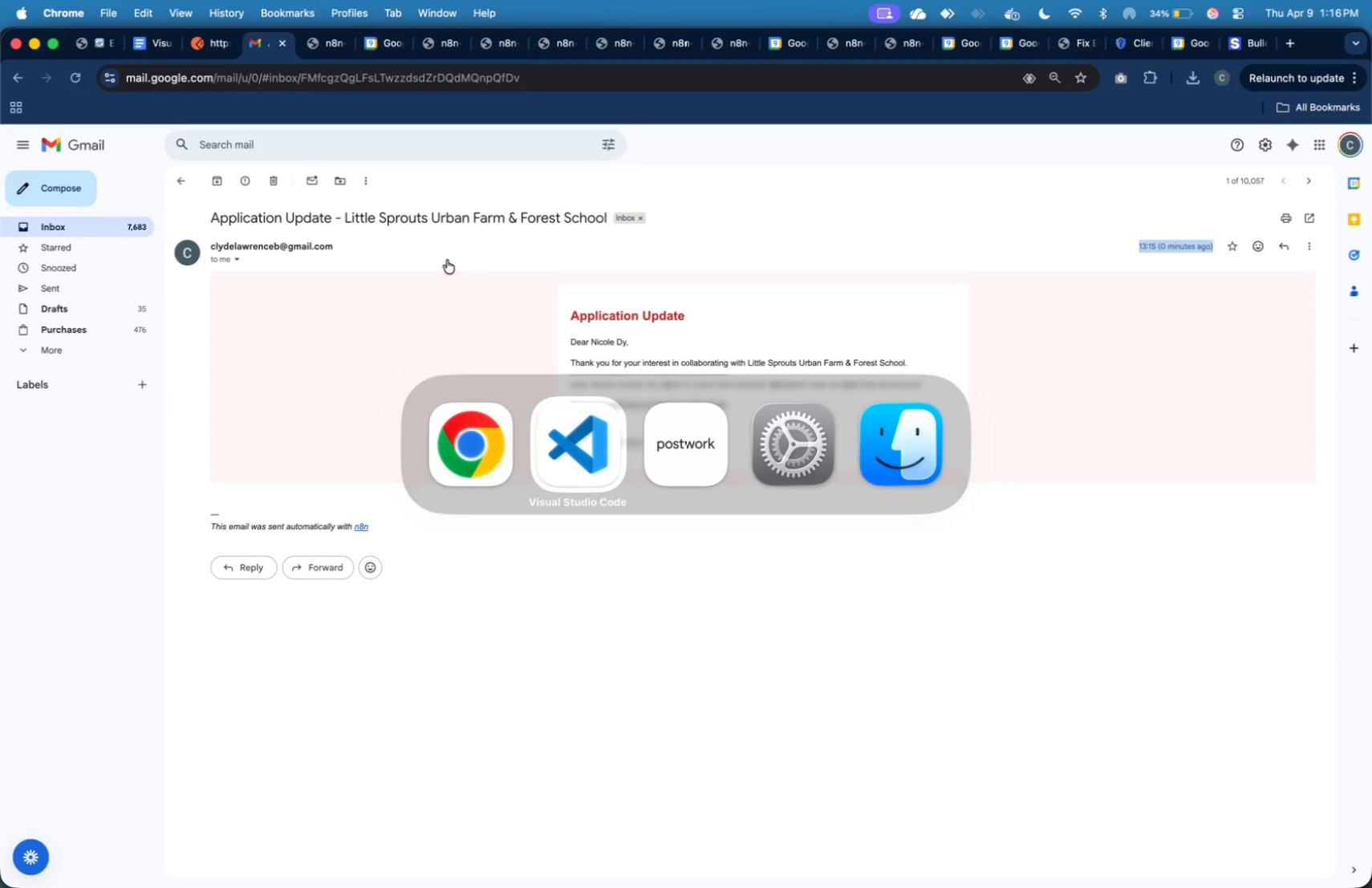 
key(Meta+Tab)